 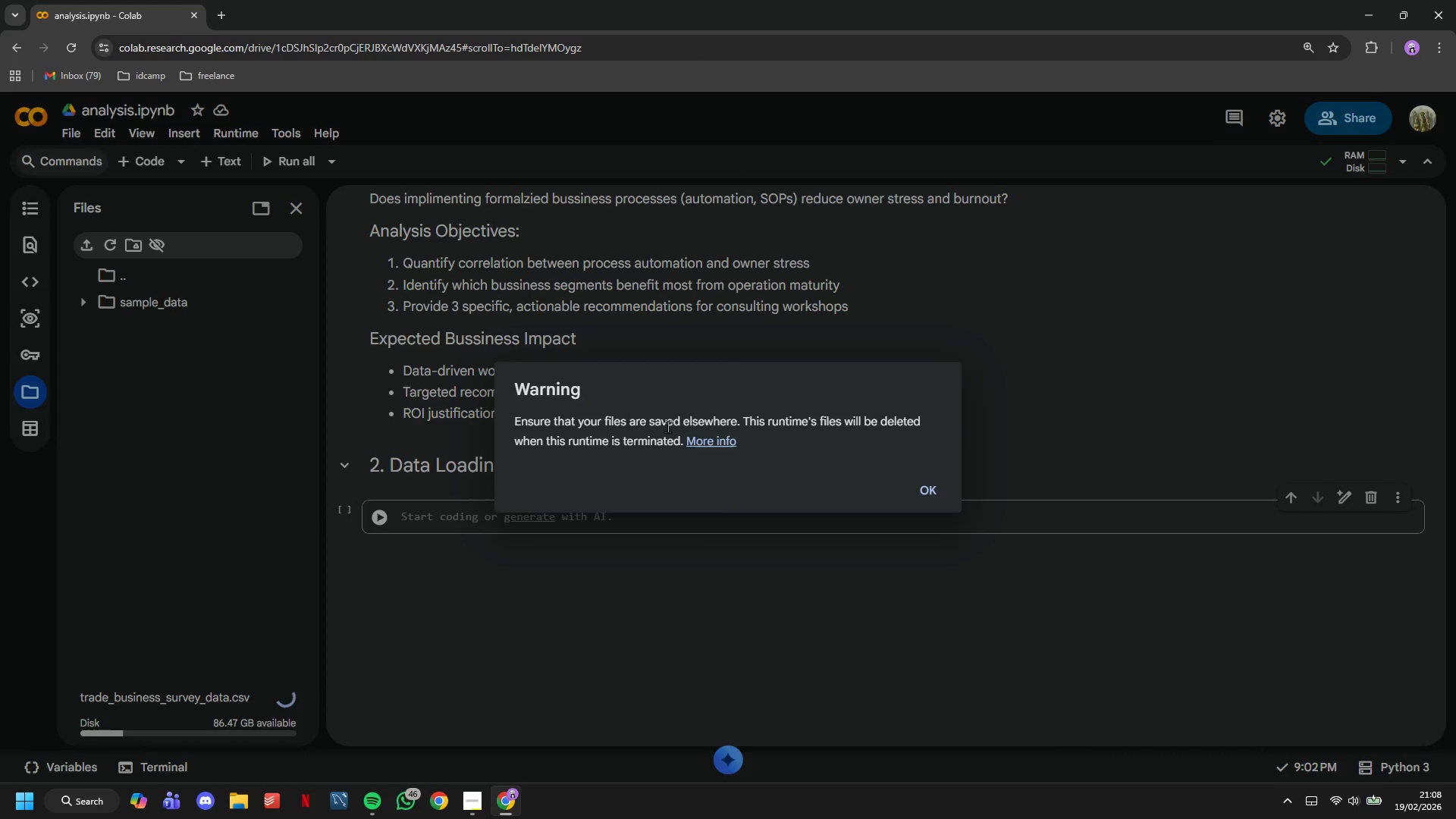 
left_click([929, 510])
 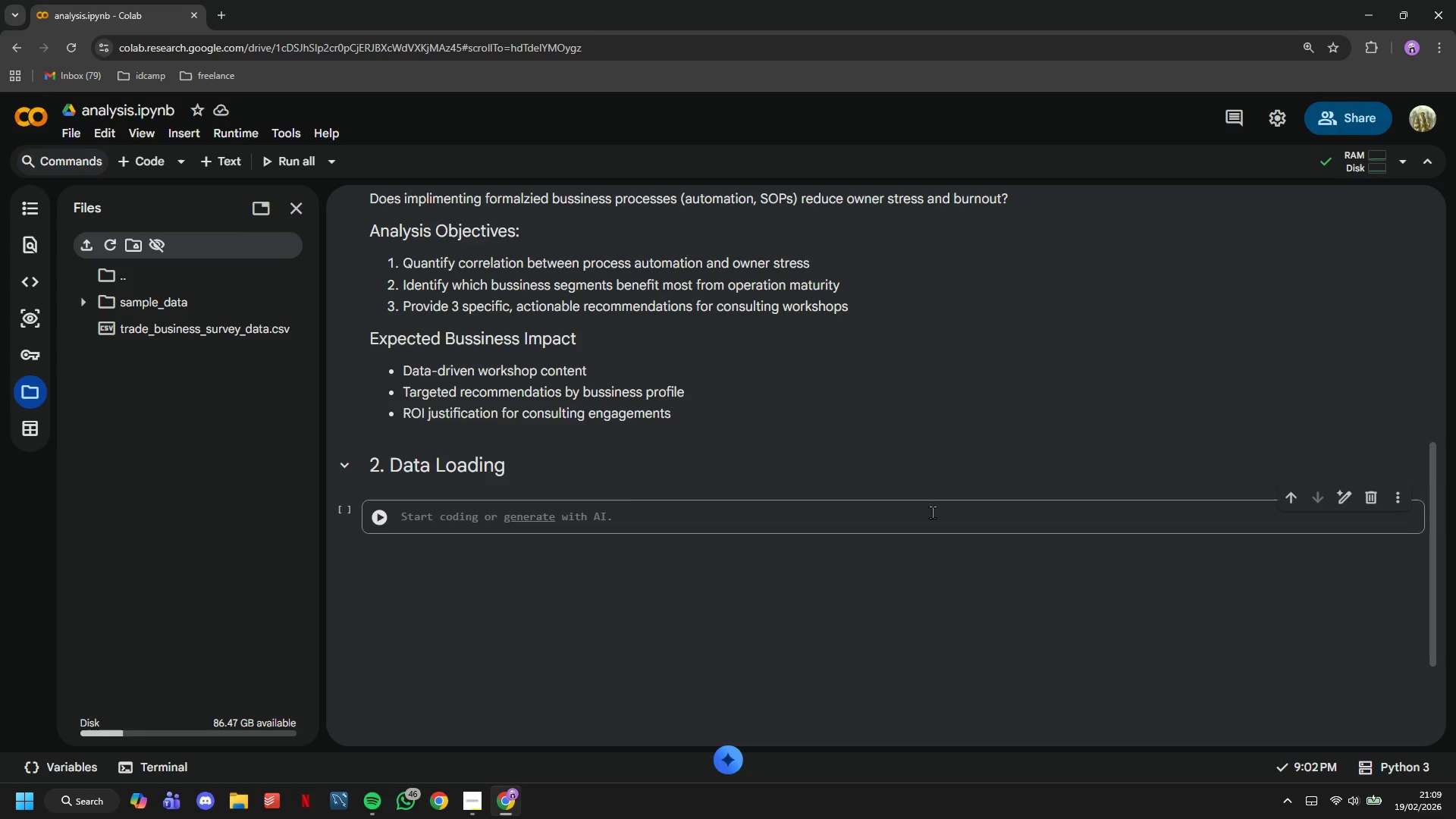 
wait(9.23)
 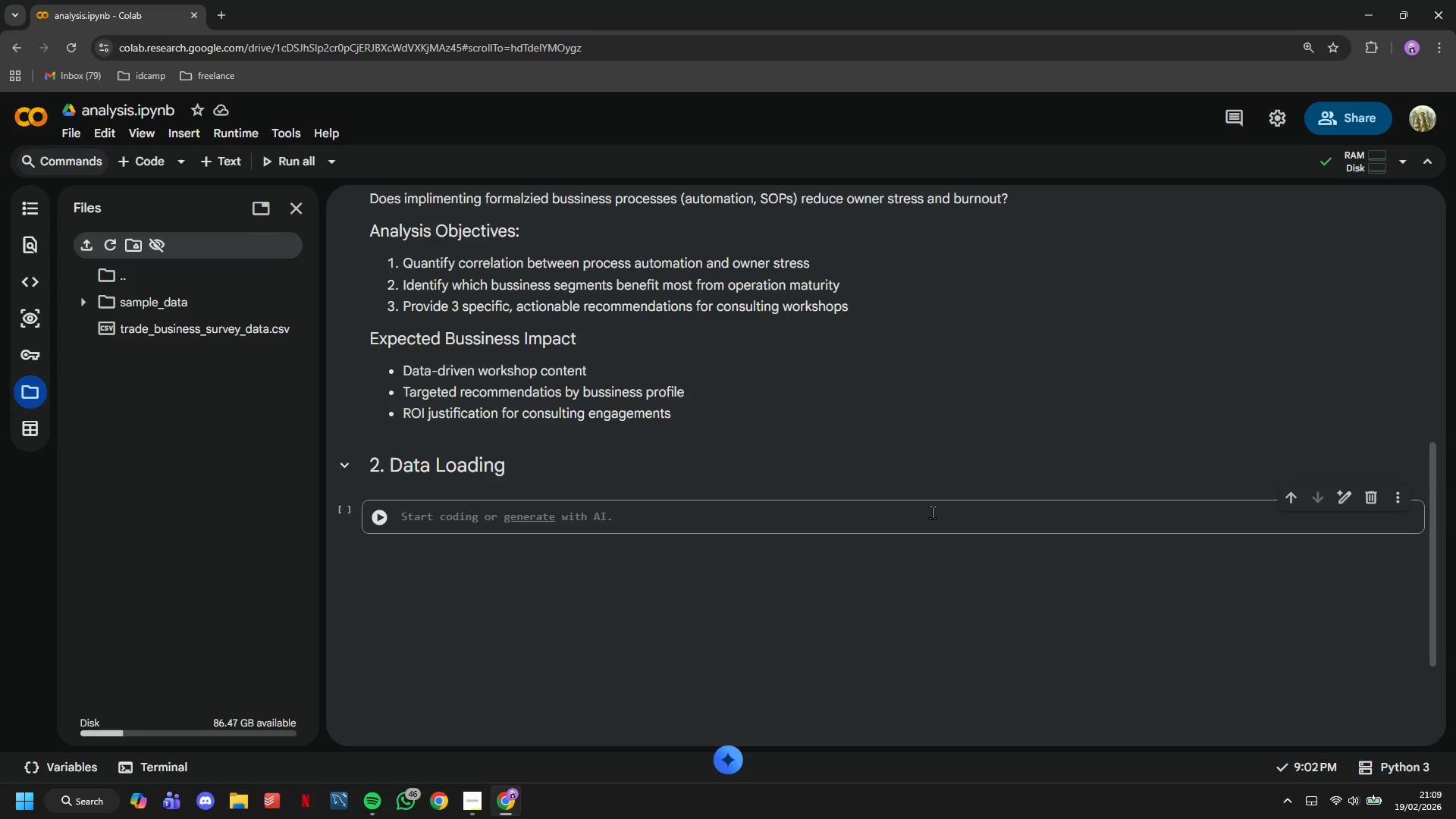 
left_click([293, 222])
 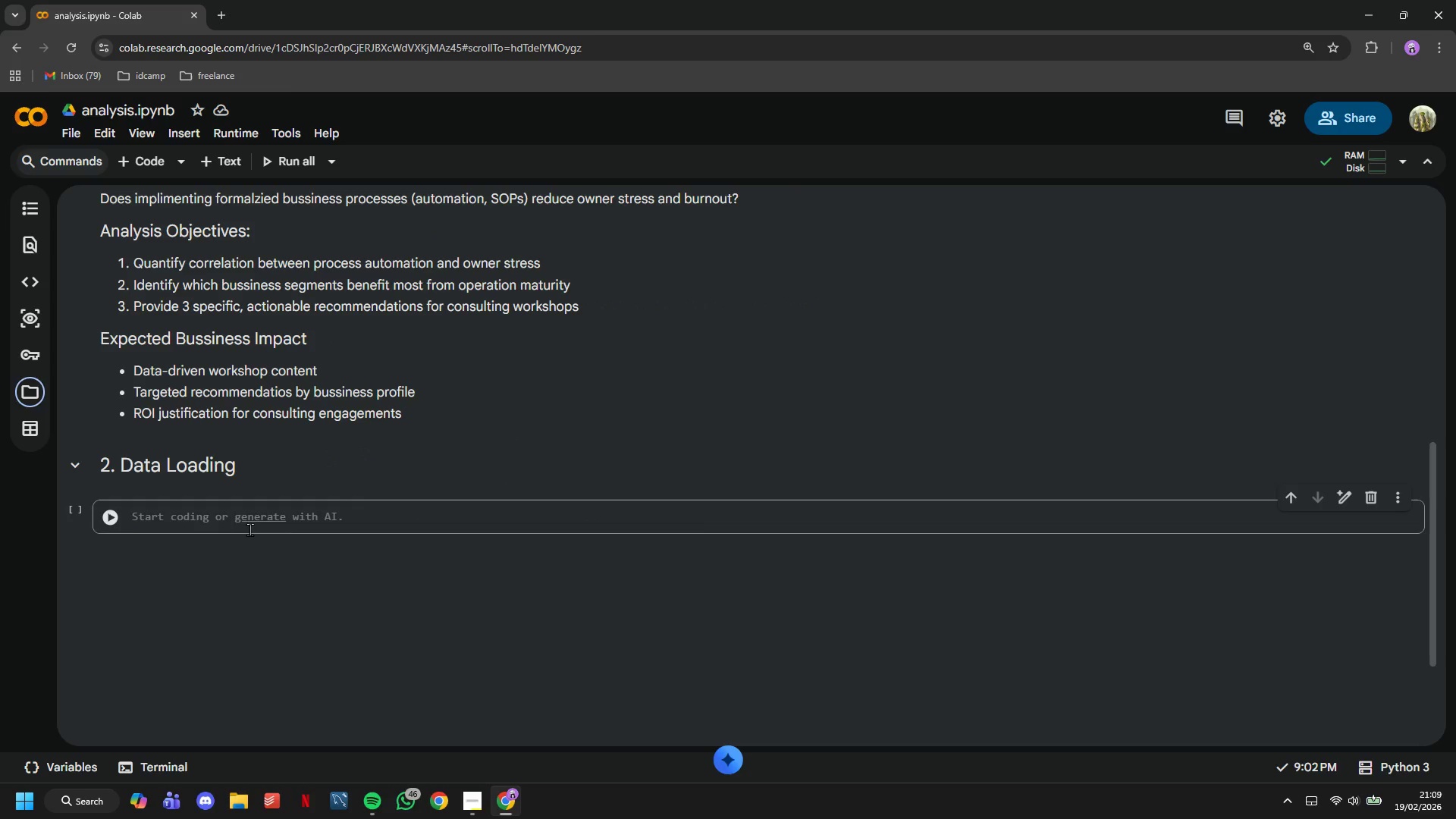 
left_click([229, 521])
 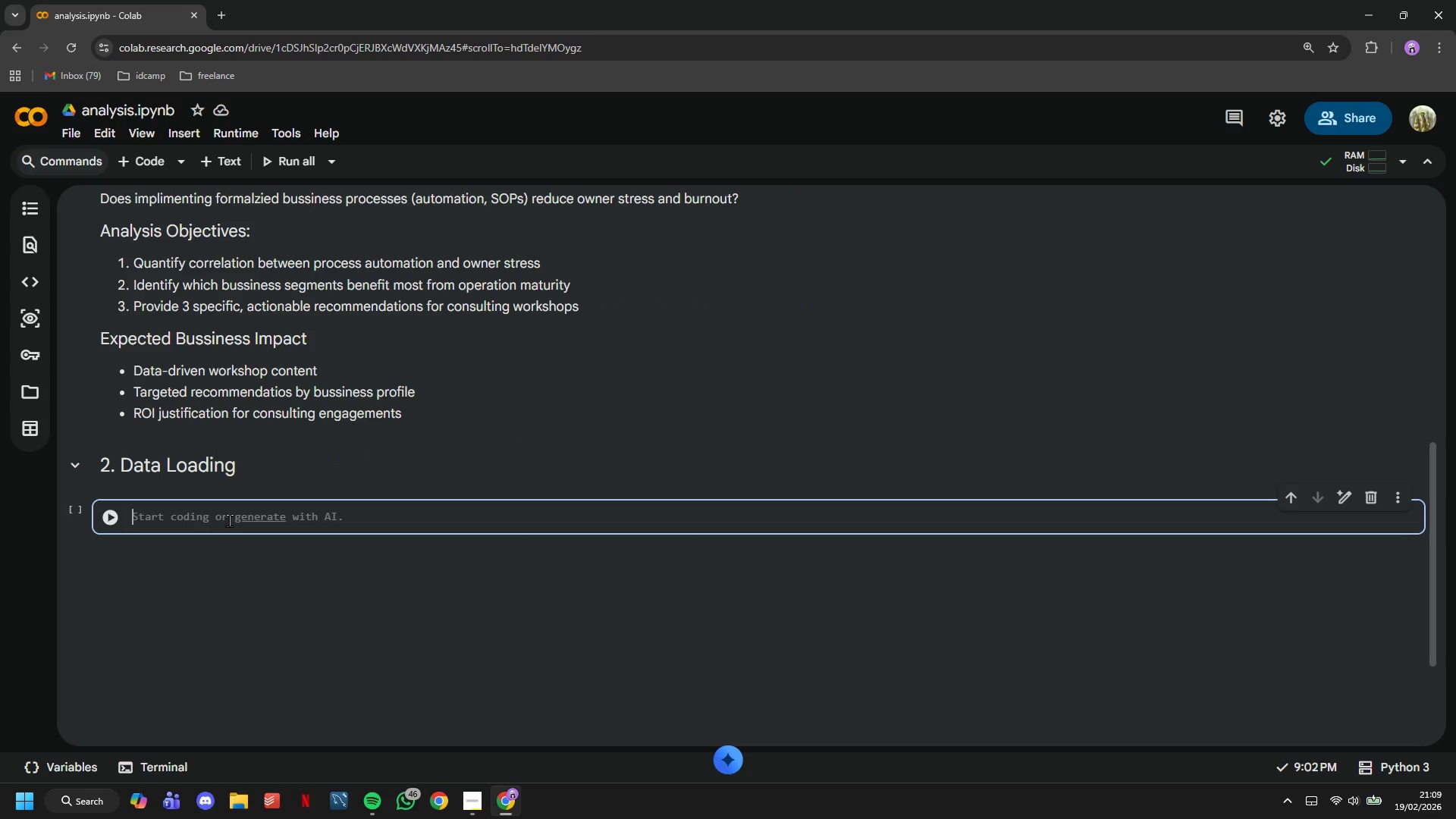 
type(df = )
 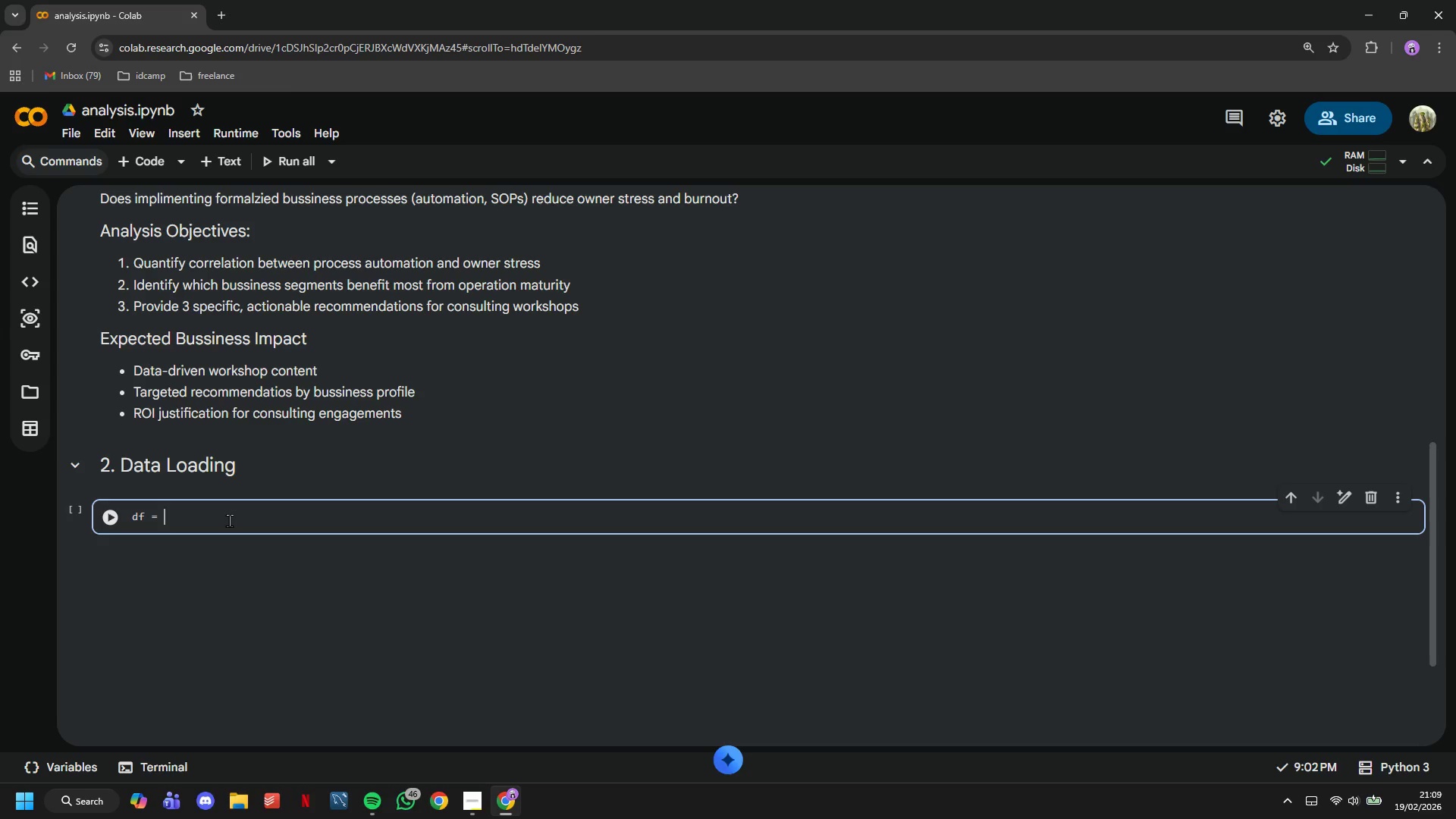 
wait(20.0)
 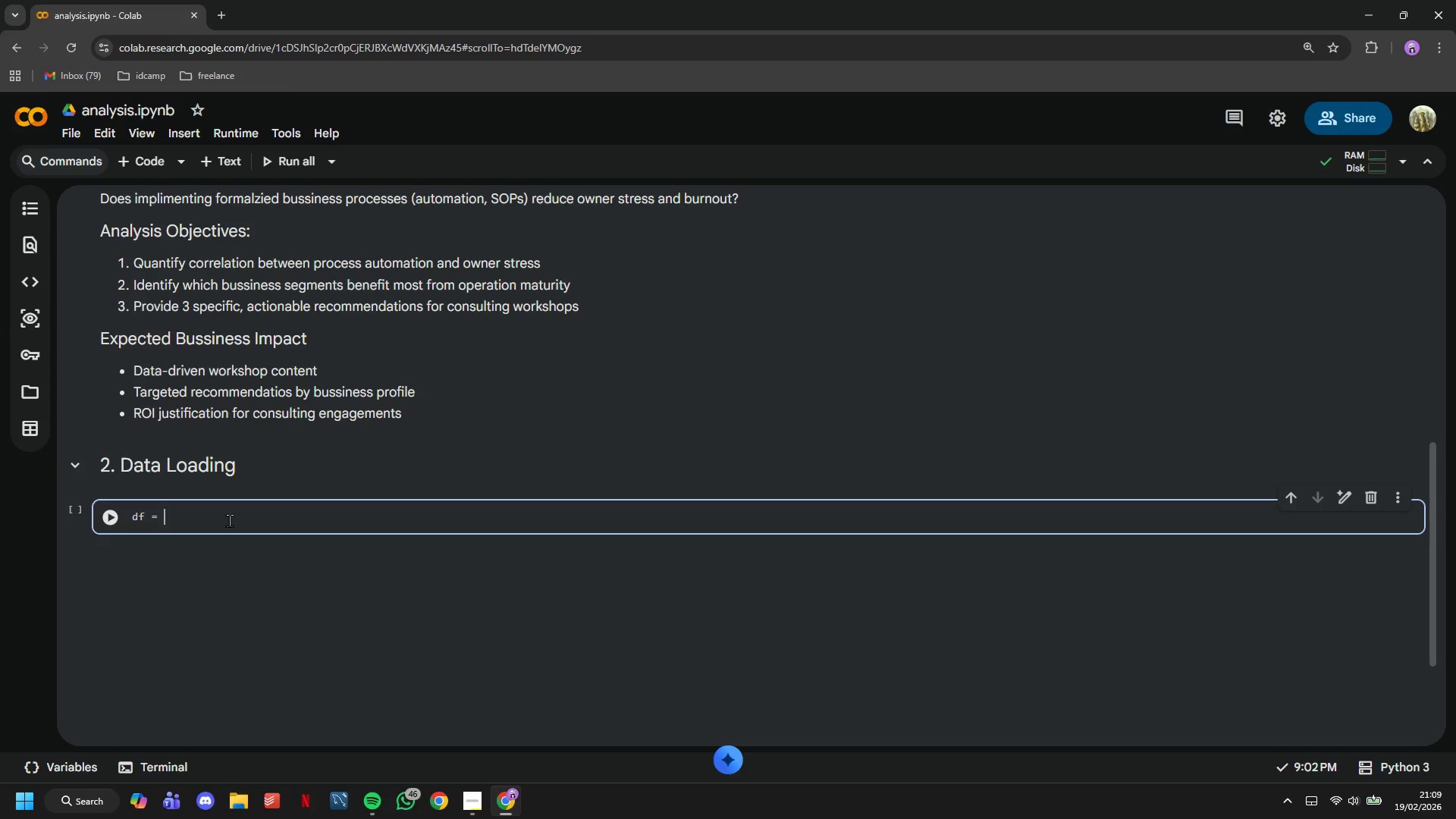 
type(pd.)
key(Backspace)
type(,)
key(Backspace)
type(.read_csv('trade_bussiness_surb)
key(Backspace)
type(vey_data.csv)
 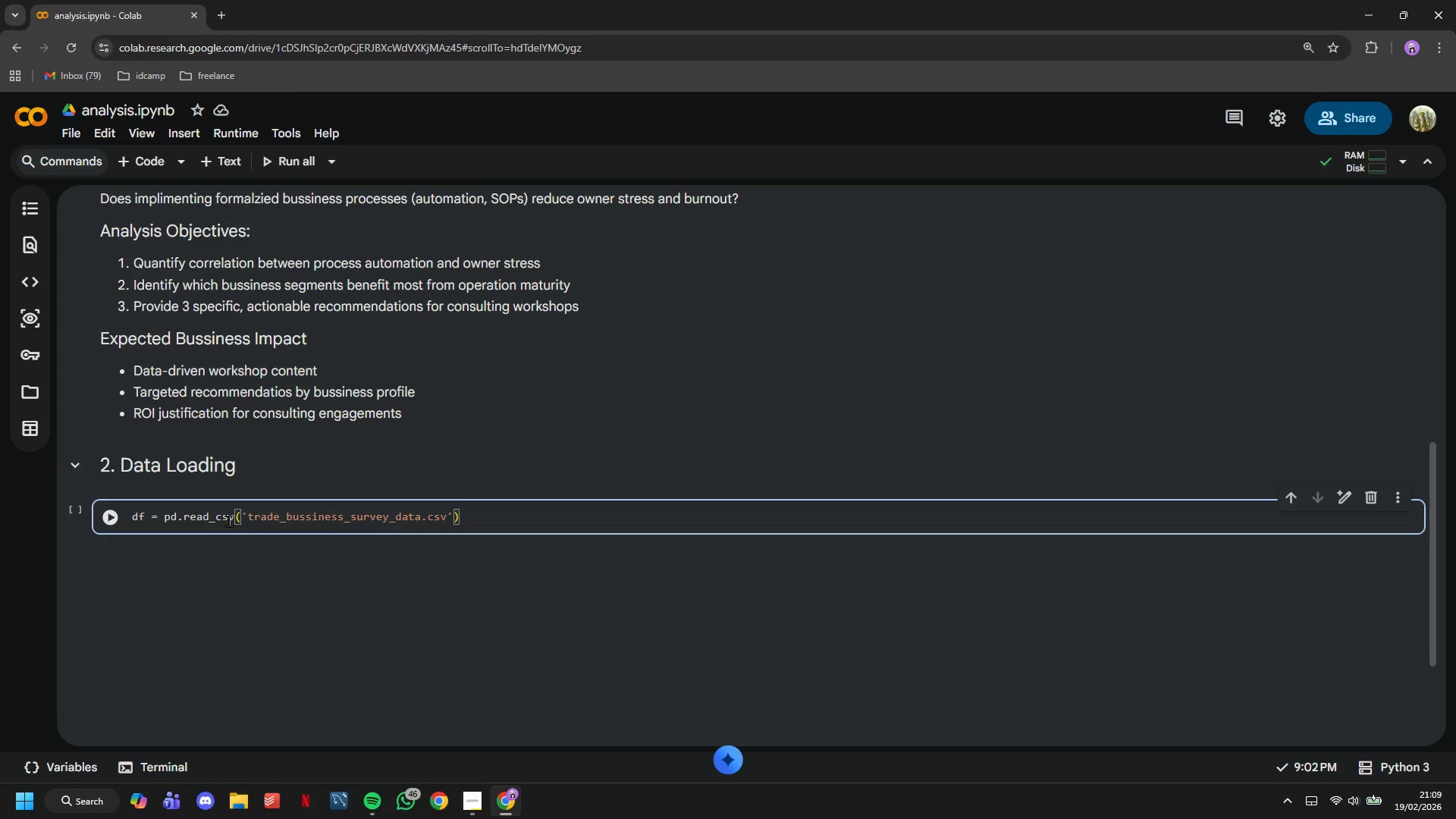 
key(ArrowRight)
 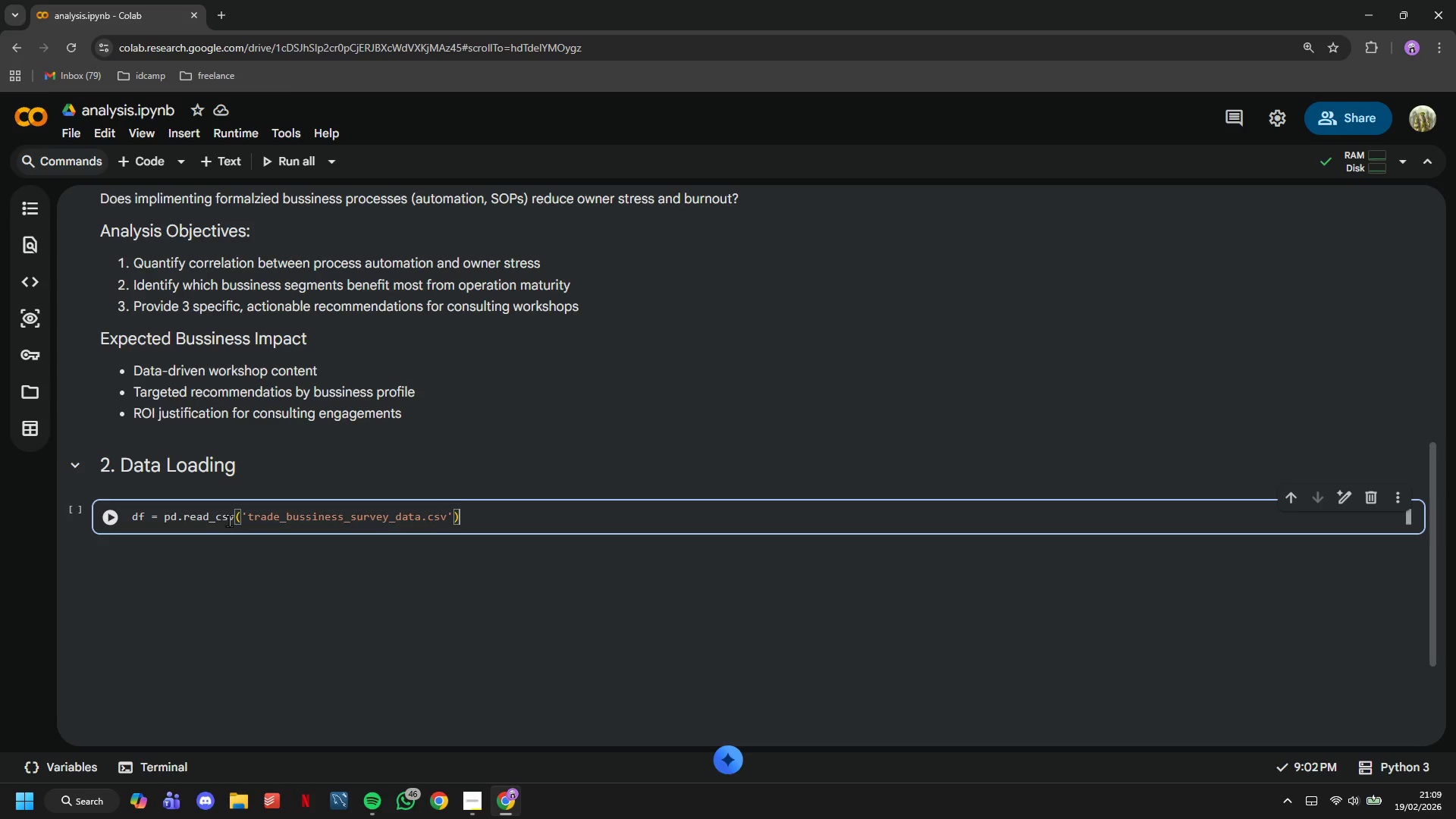 
key(ArrowRight)
 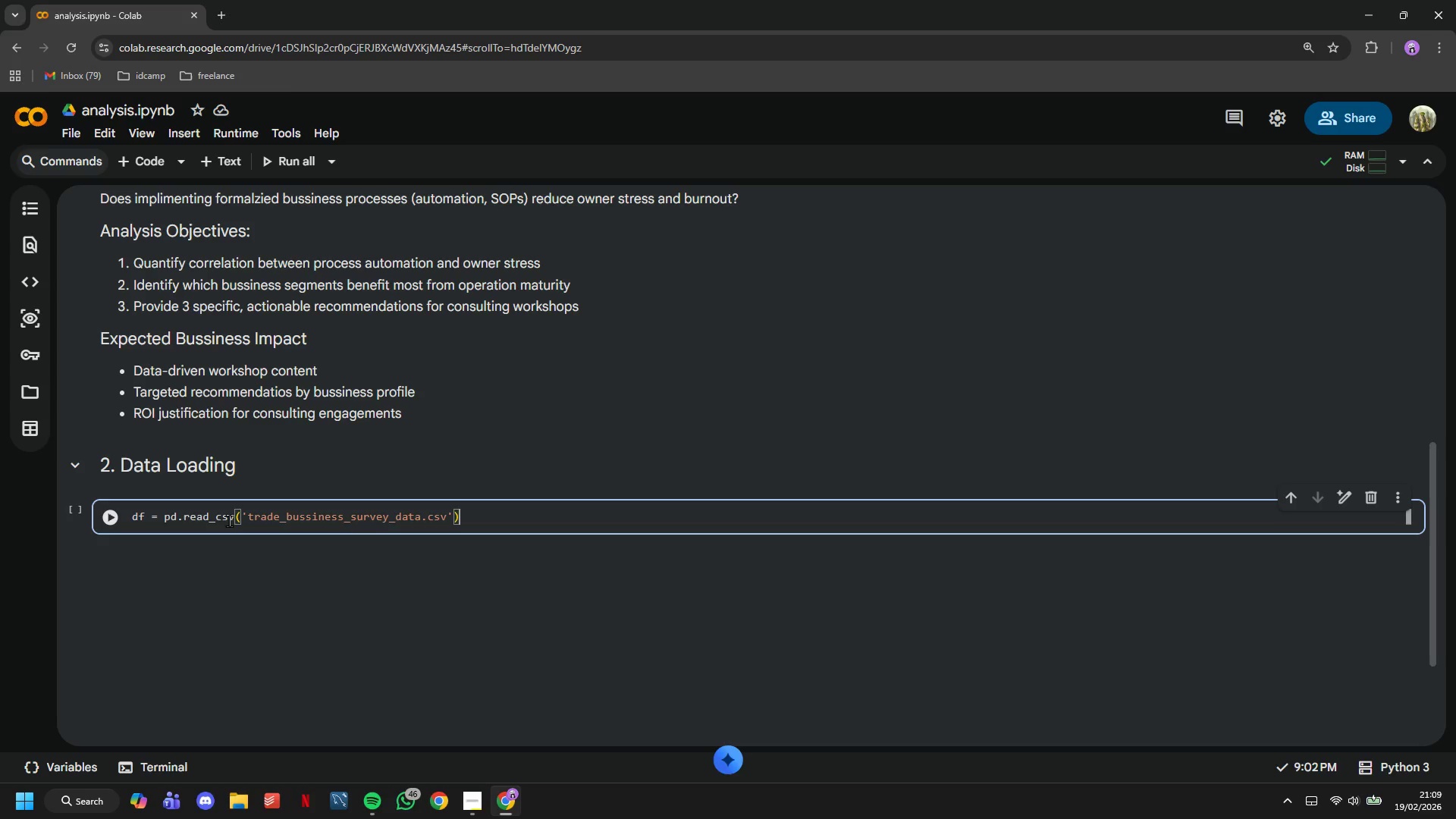 
key(ArrowRight)
 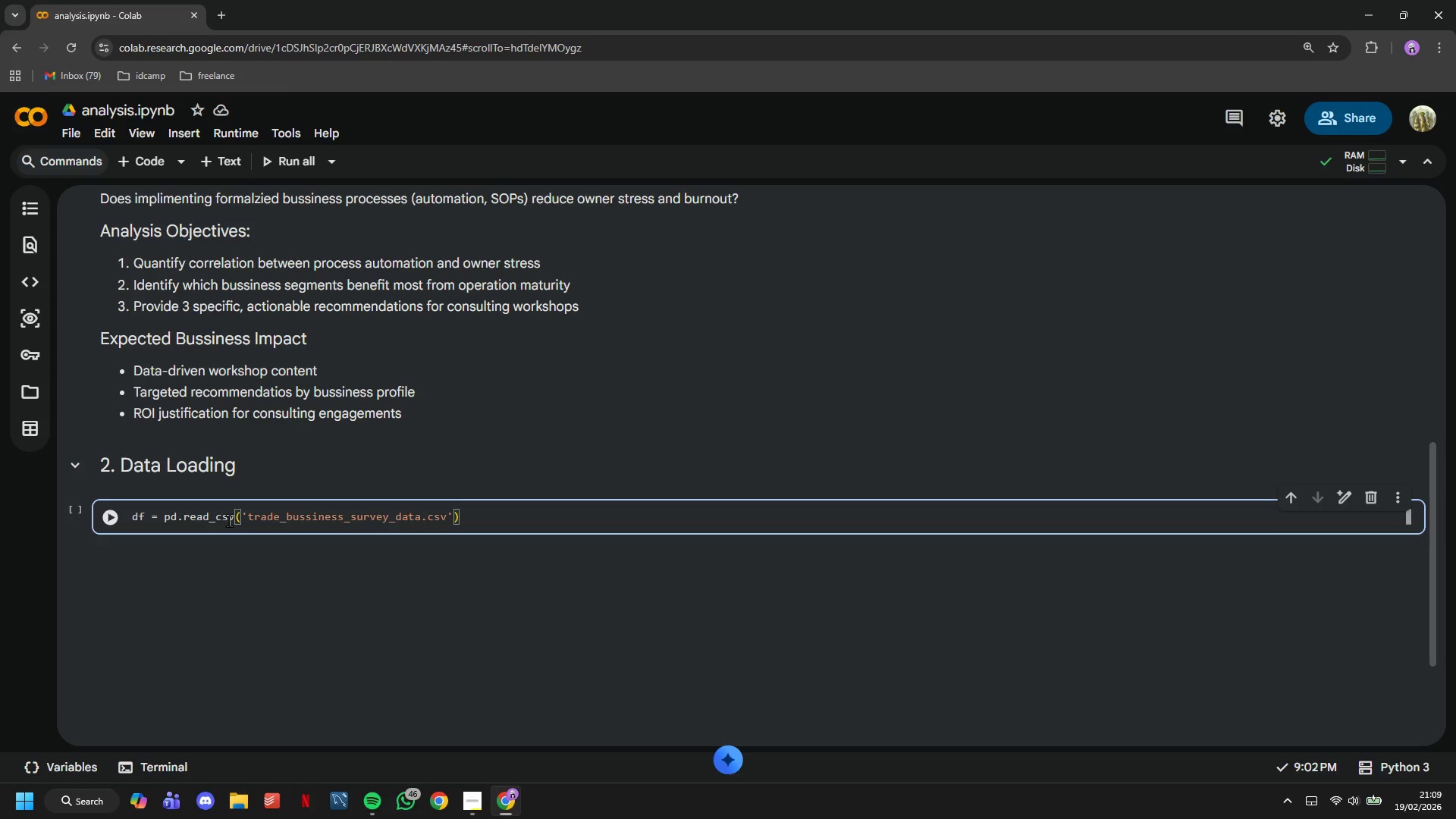 
key(Enter)
 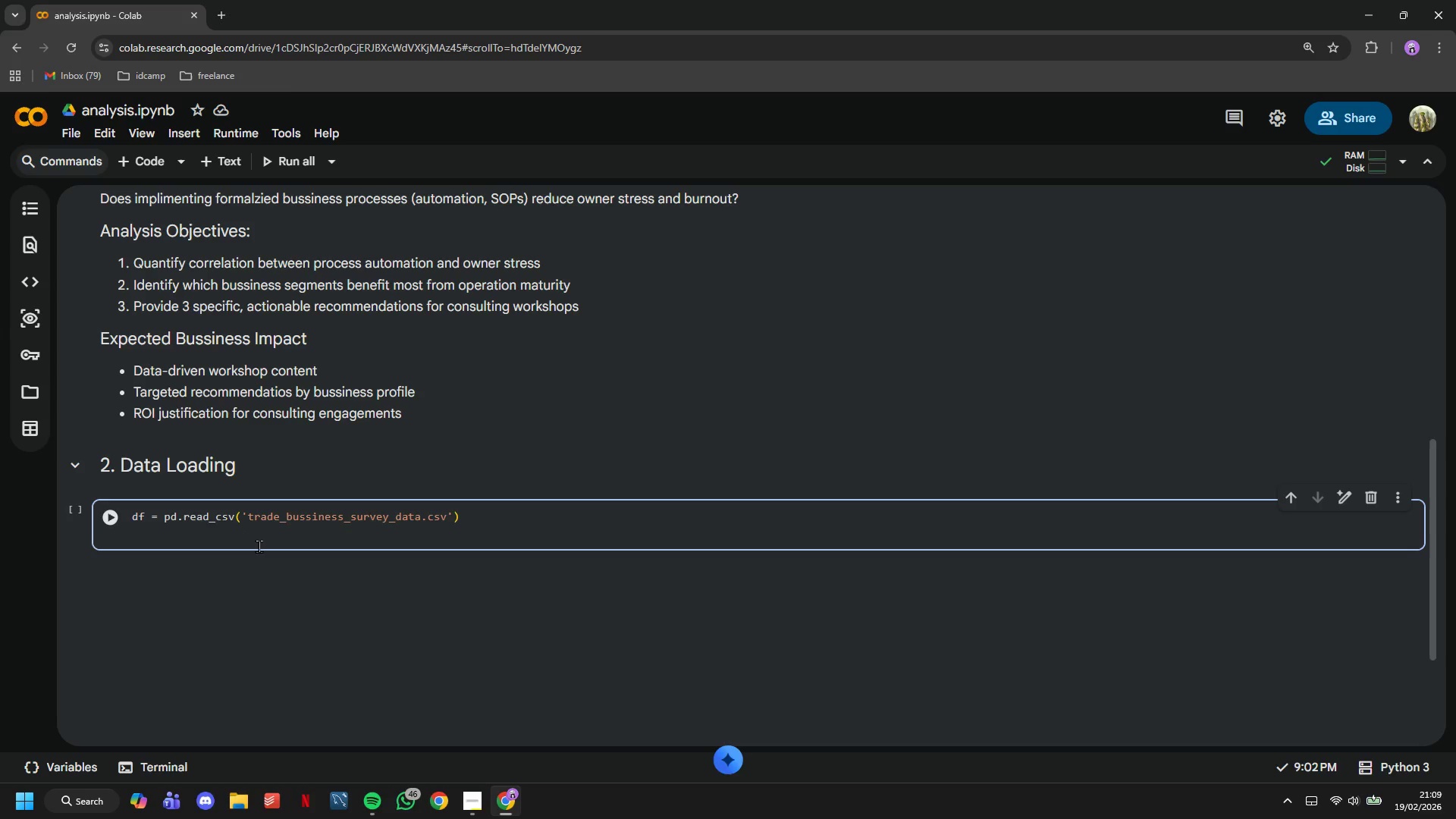 
type(df)
 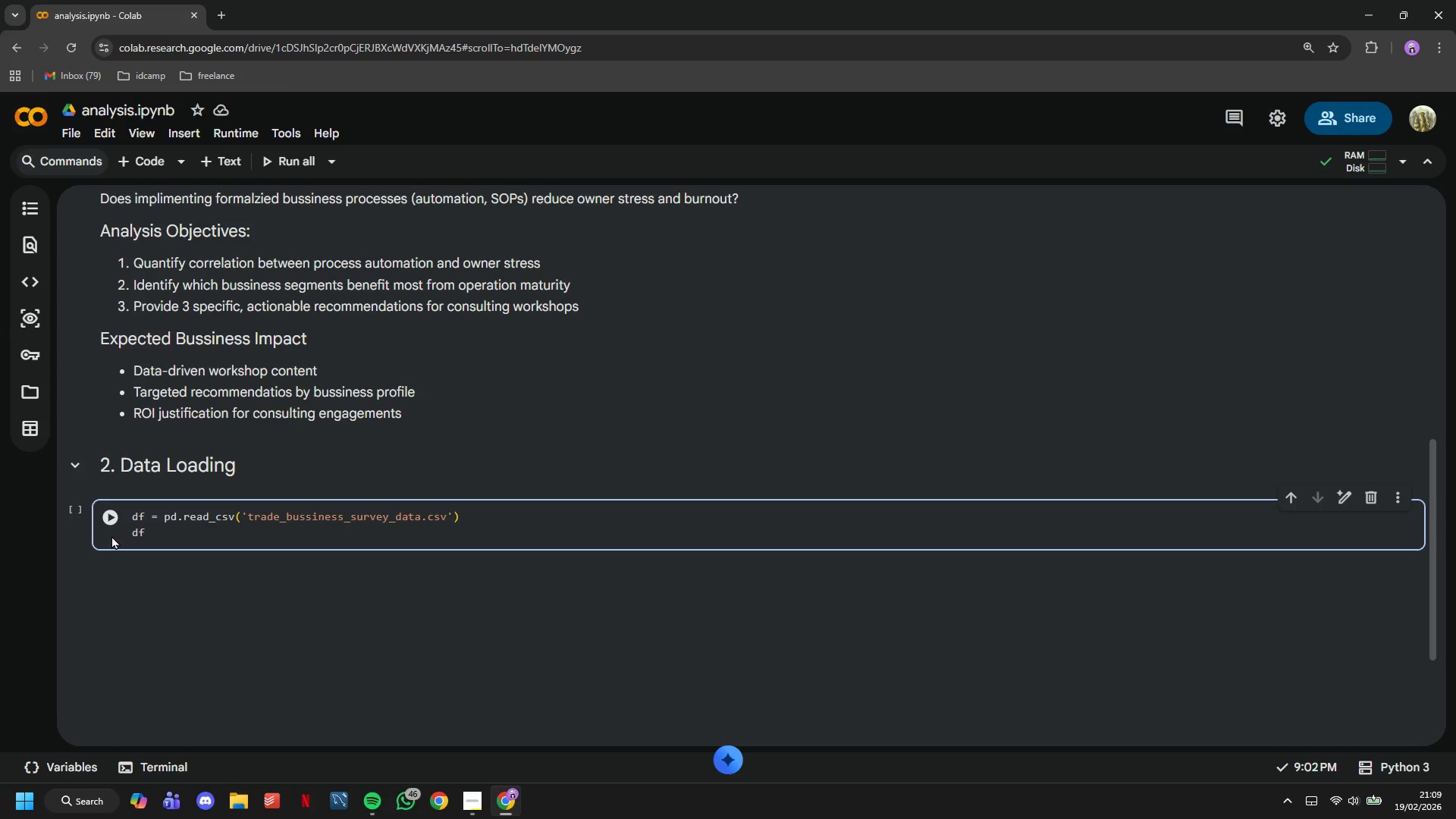 
double_click([108, 513])
 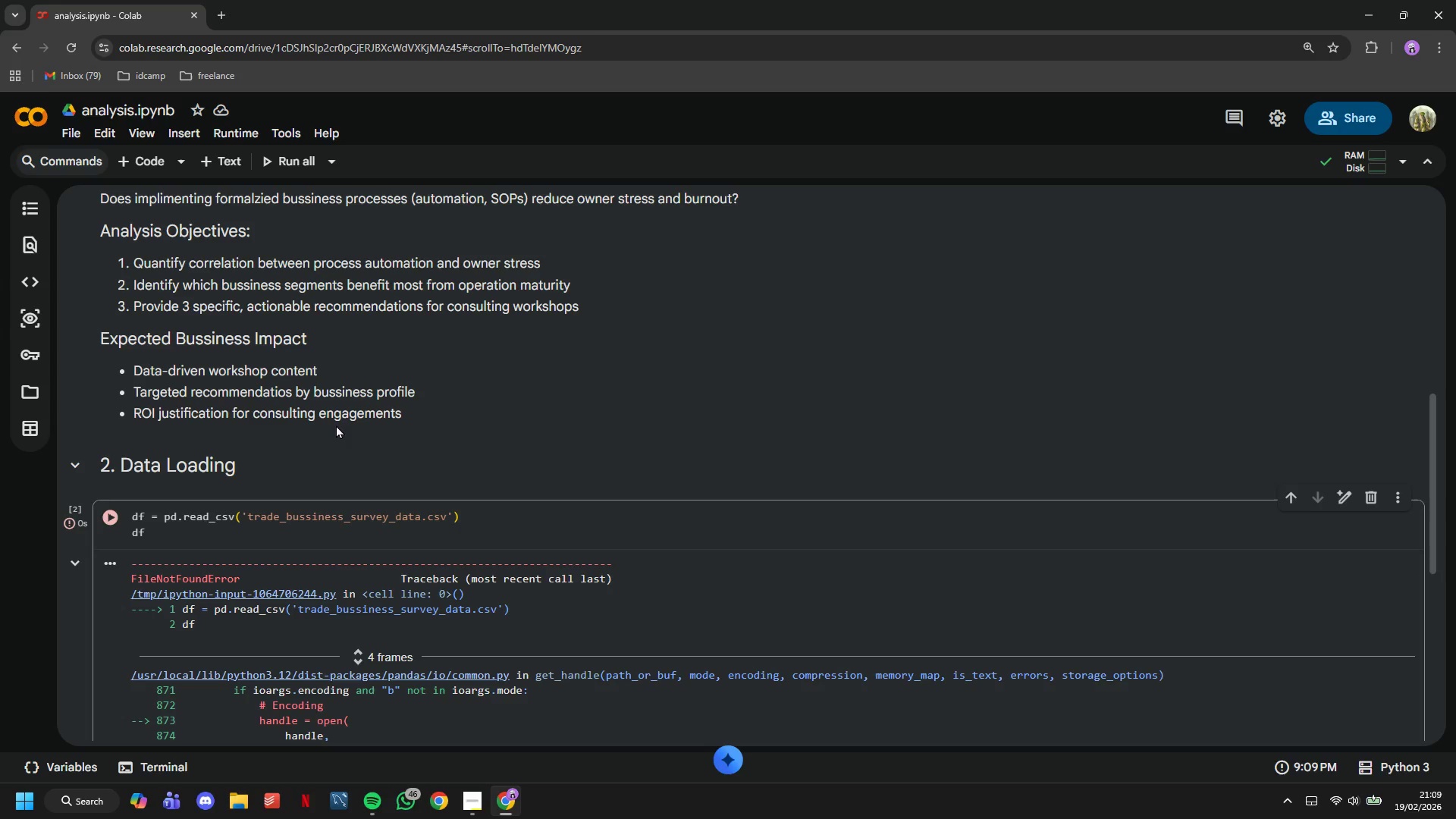 
scroll: coordinate [569, 493], scroll_direction: down, amount: 2.0
 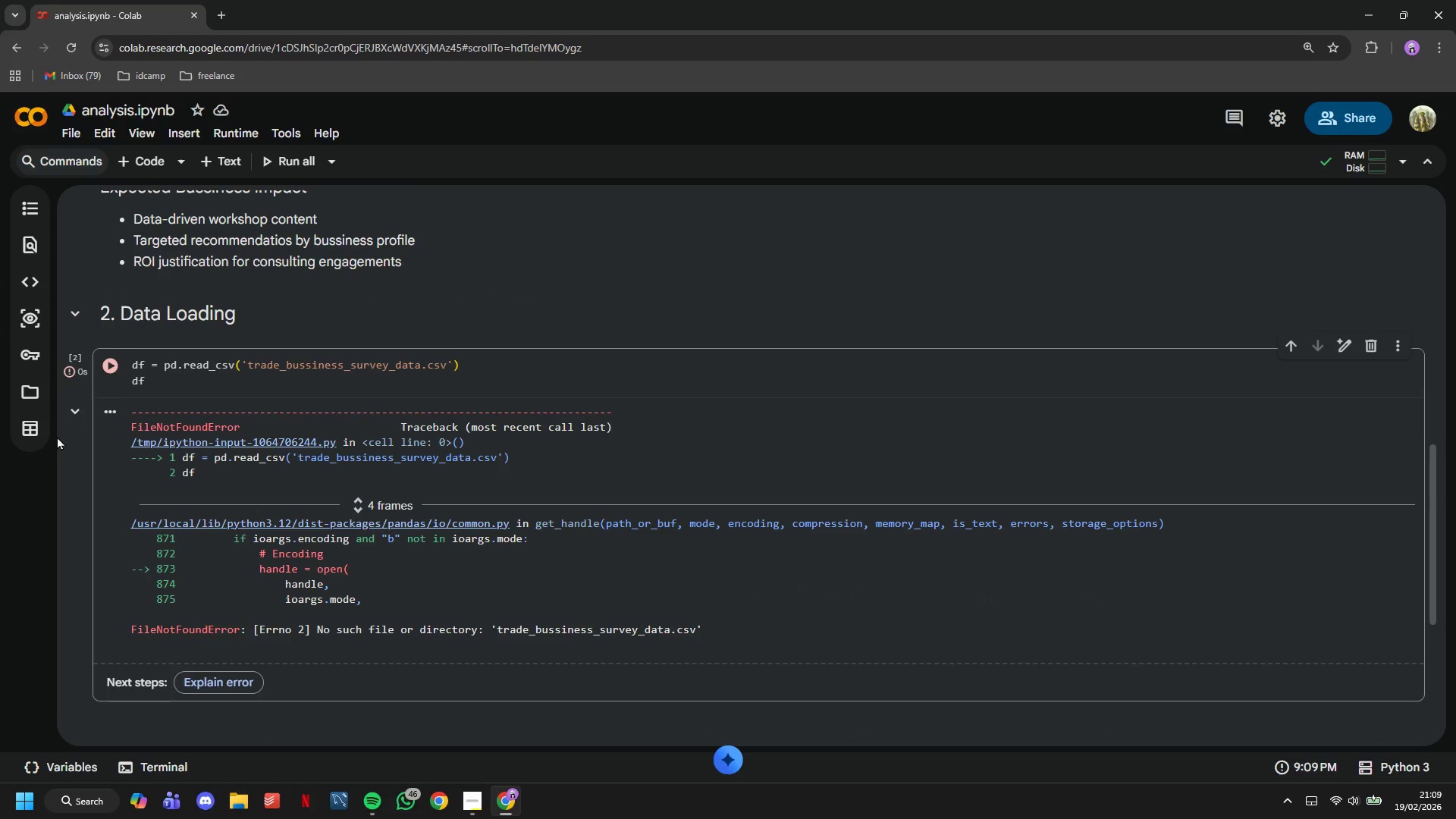 
left_click([35, 390])
 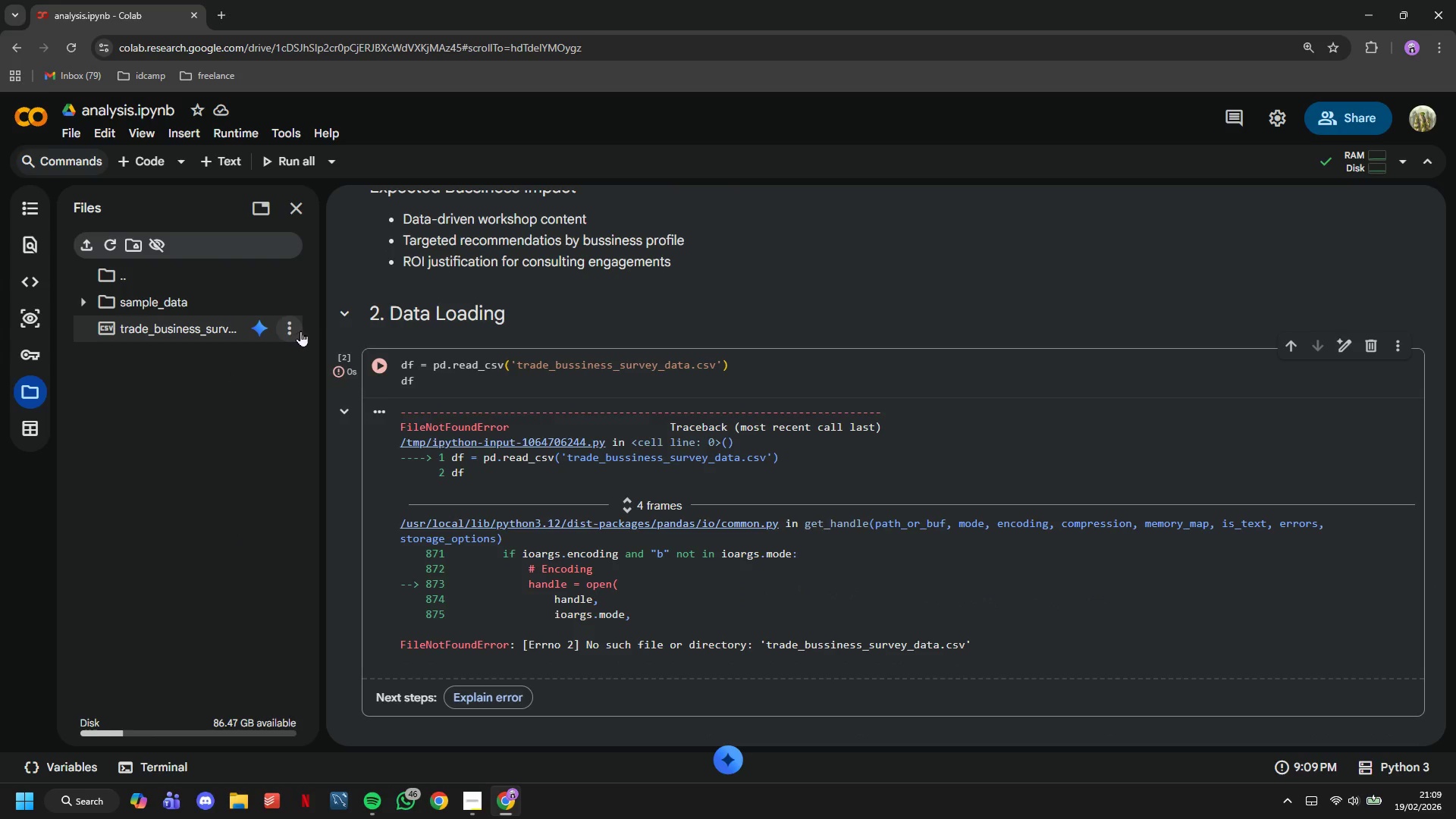 
left_click([293, 330])
 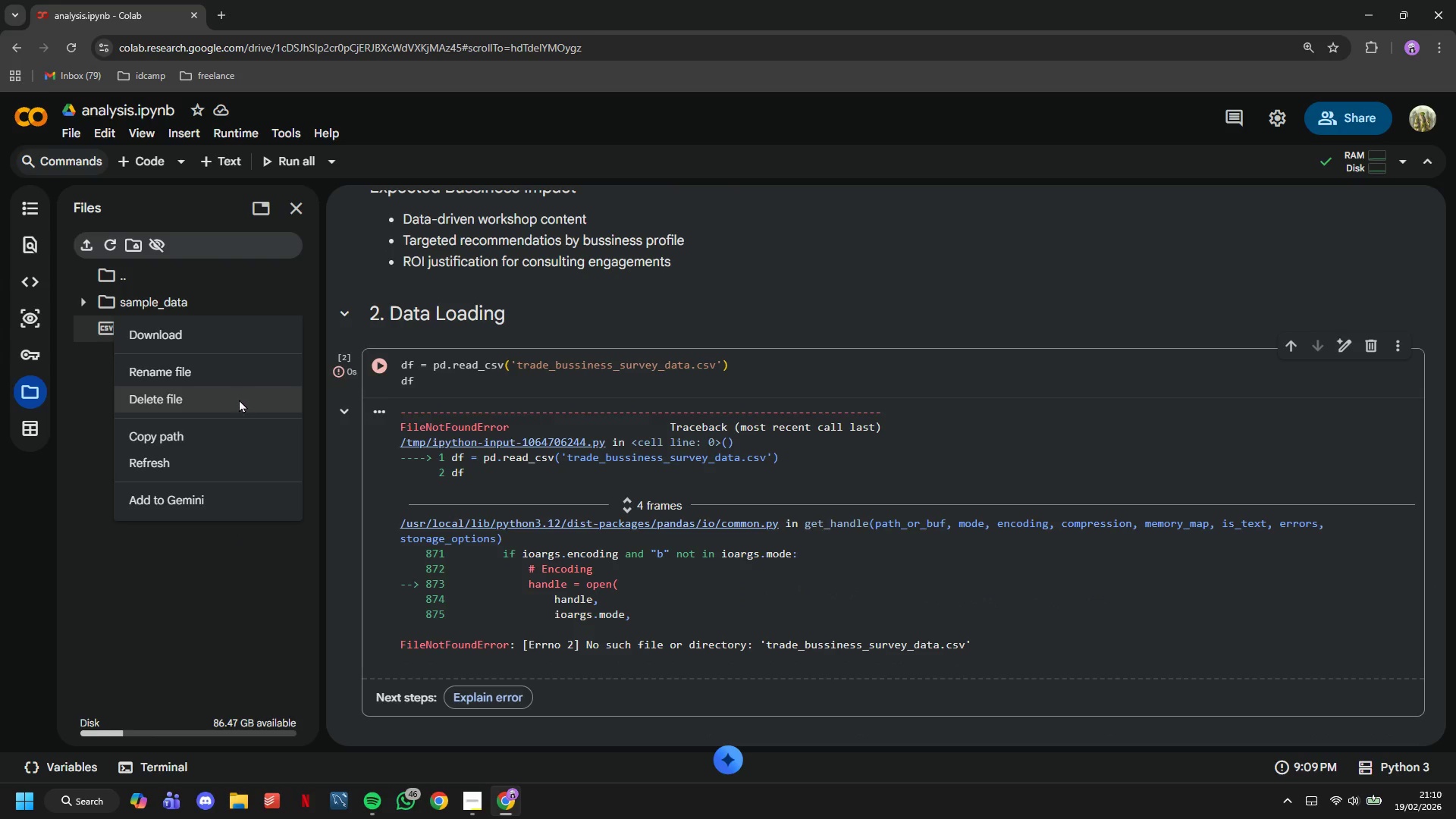 
left_click([229, 436])
 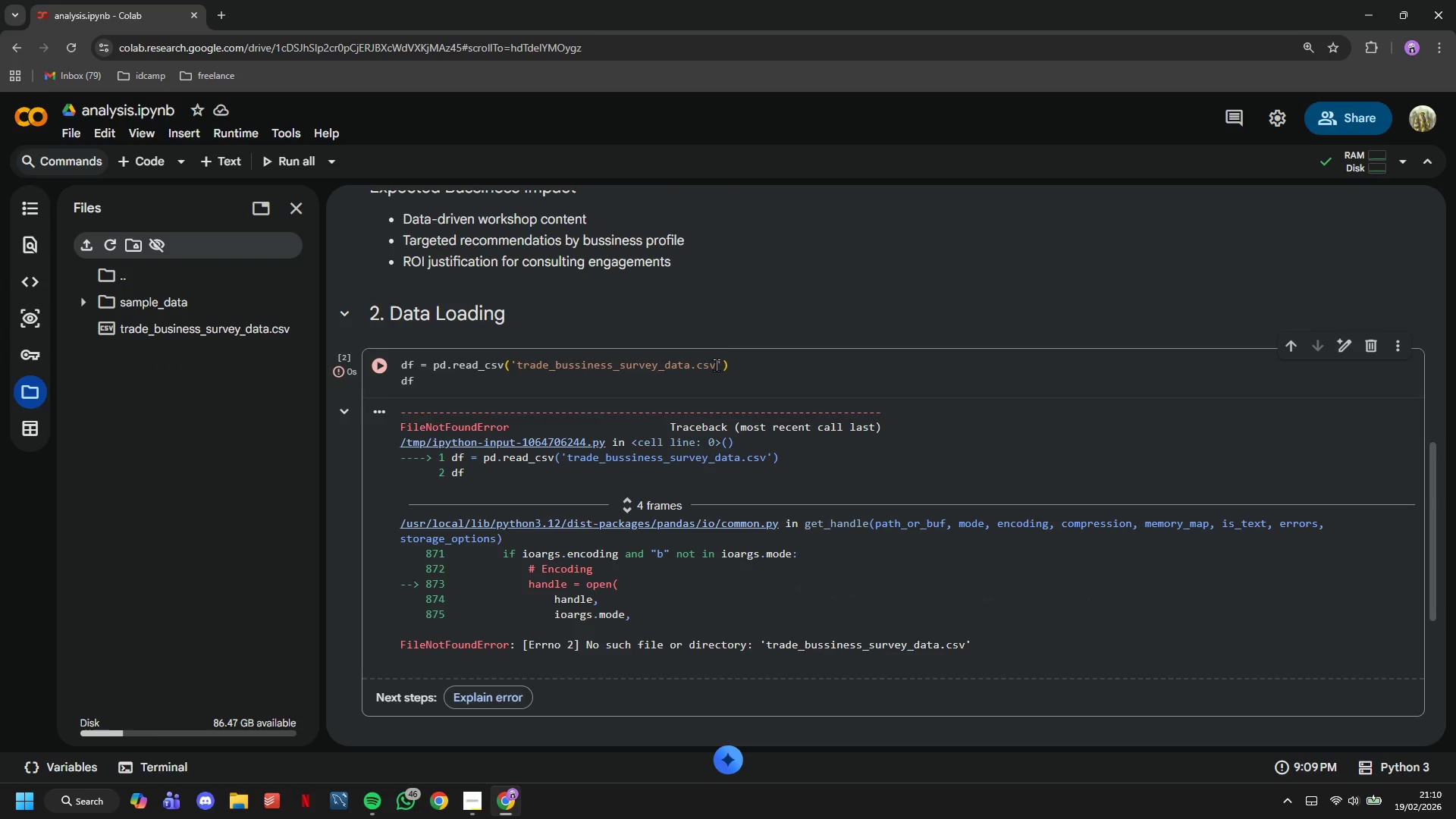 
left_click_drag(start_coordinate=[717, 365], to_coordinate=[518, 366])
 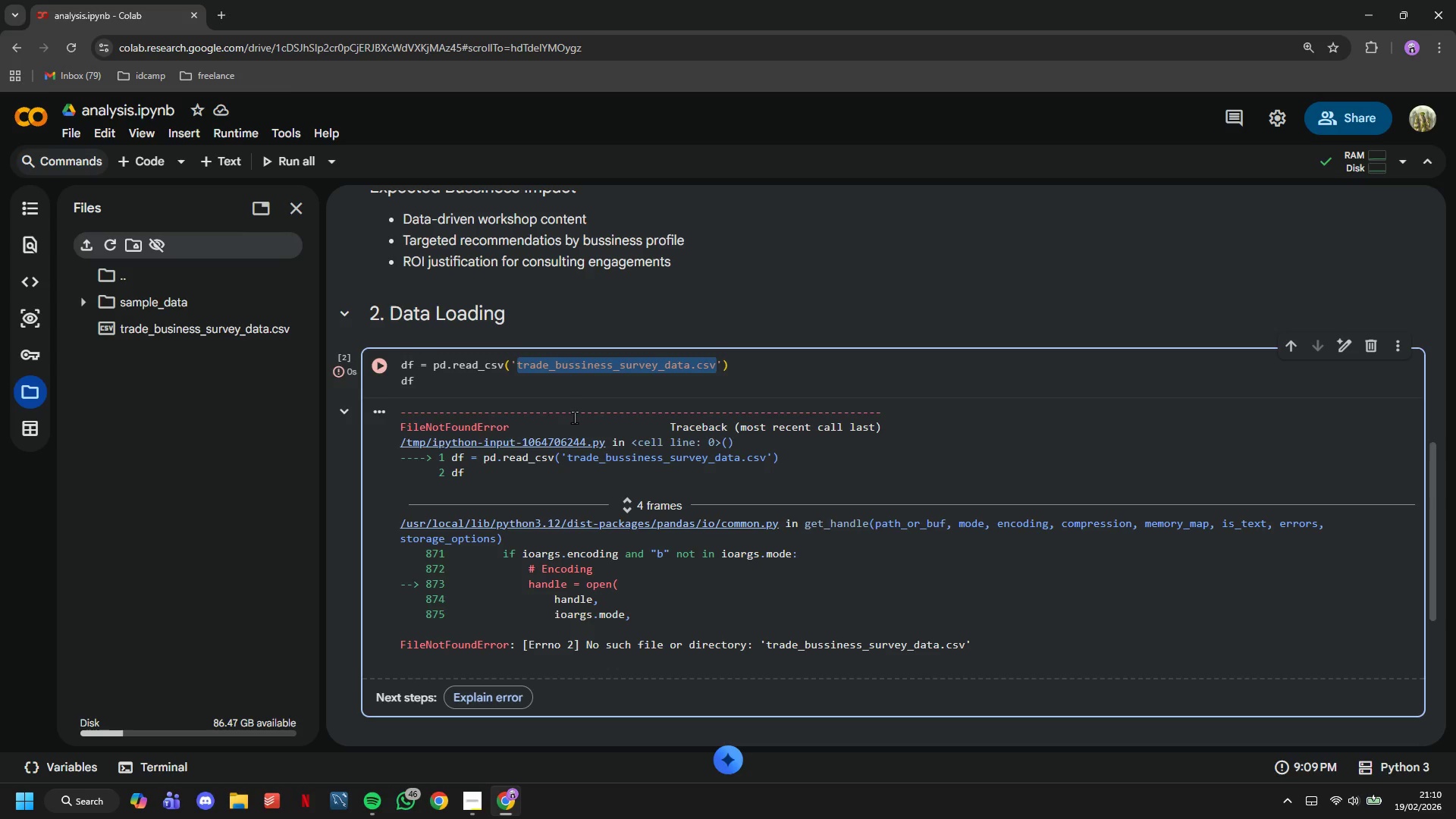 
key(Backspace)
 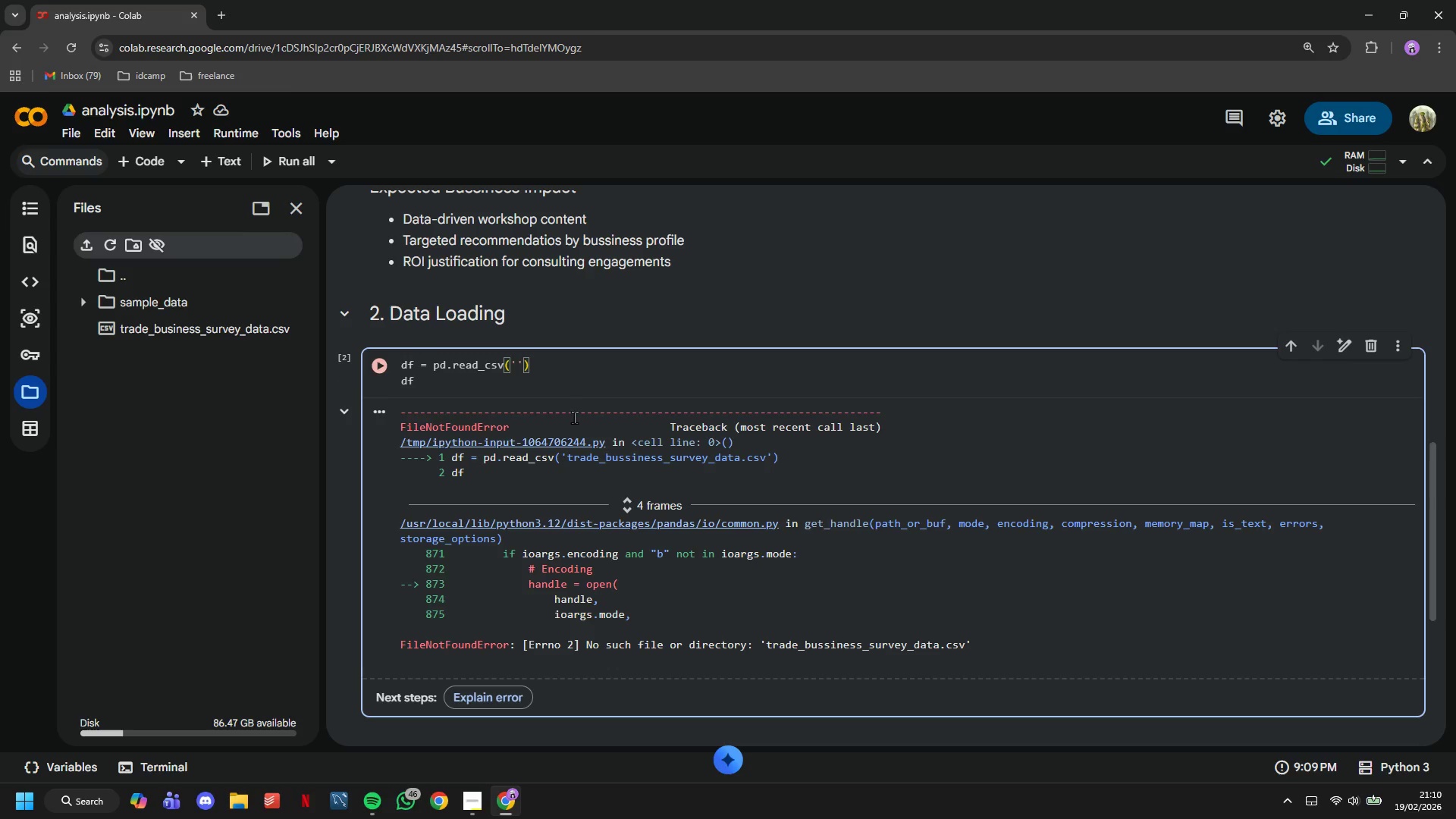 
key(Control+V)
 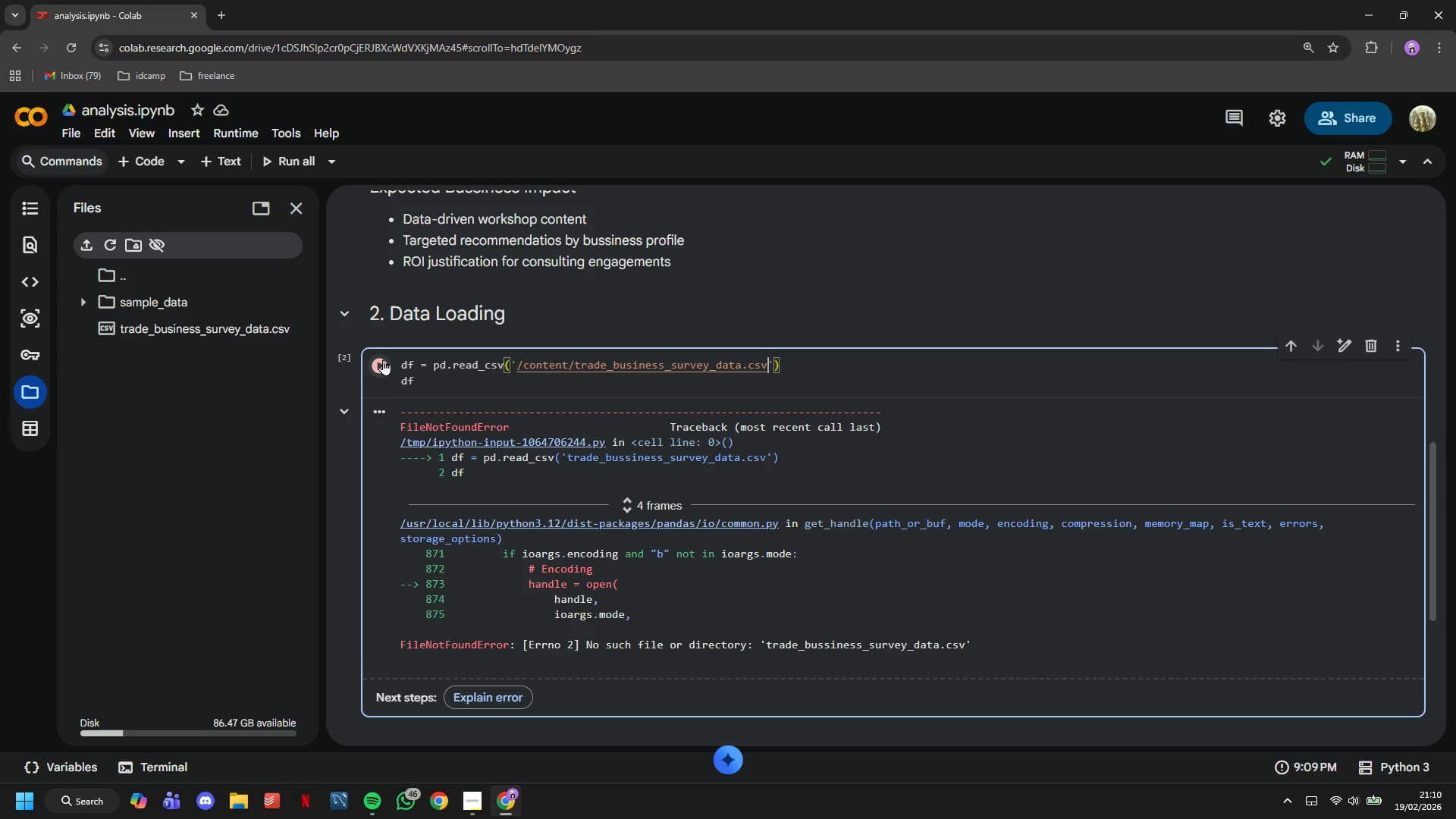 
left_click([378, 359])
 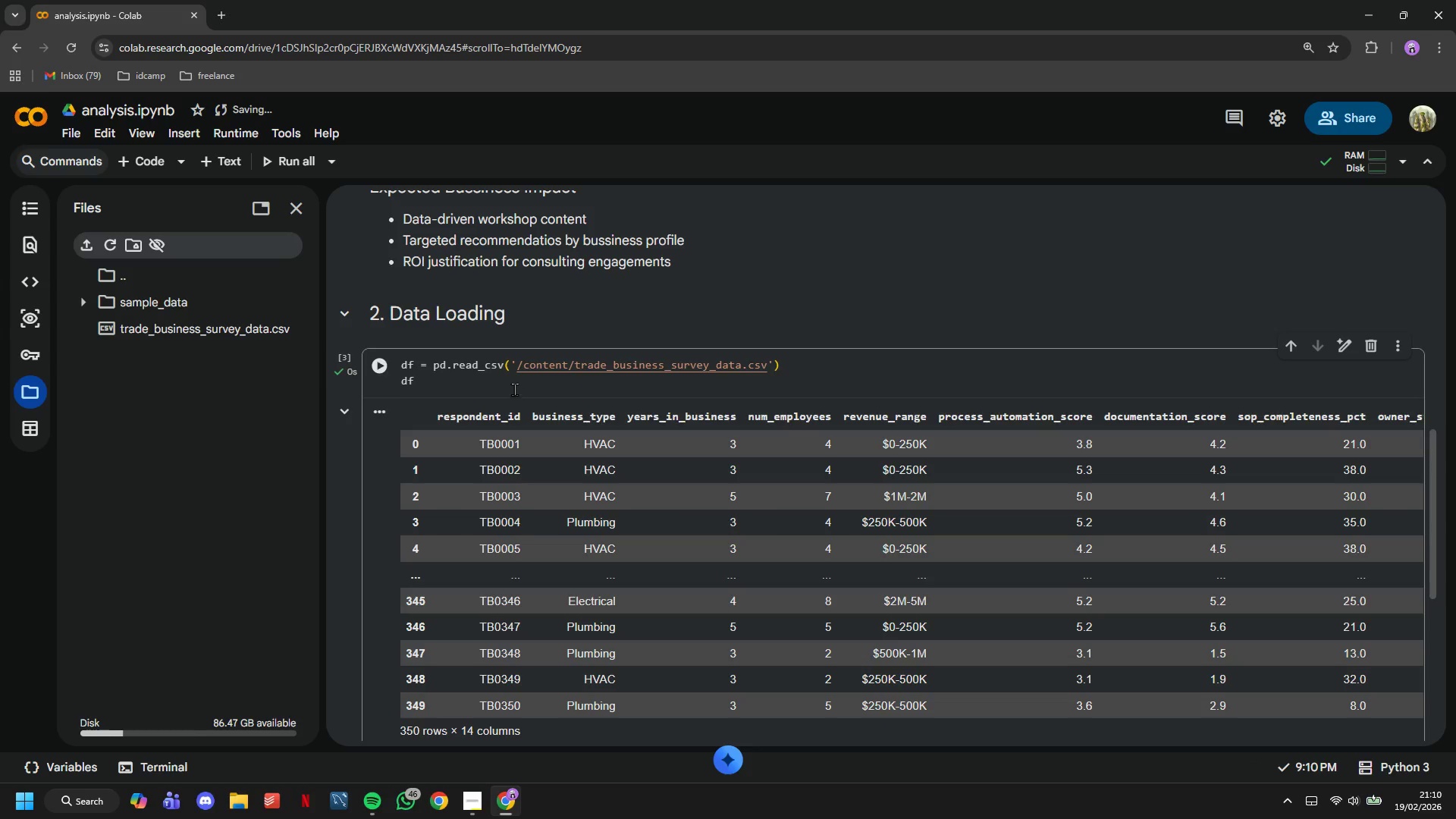 
left_click([511, 386])
 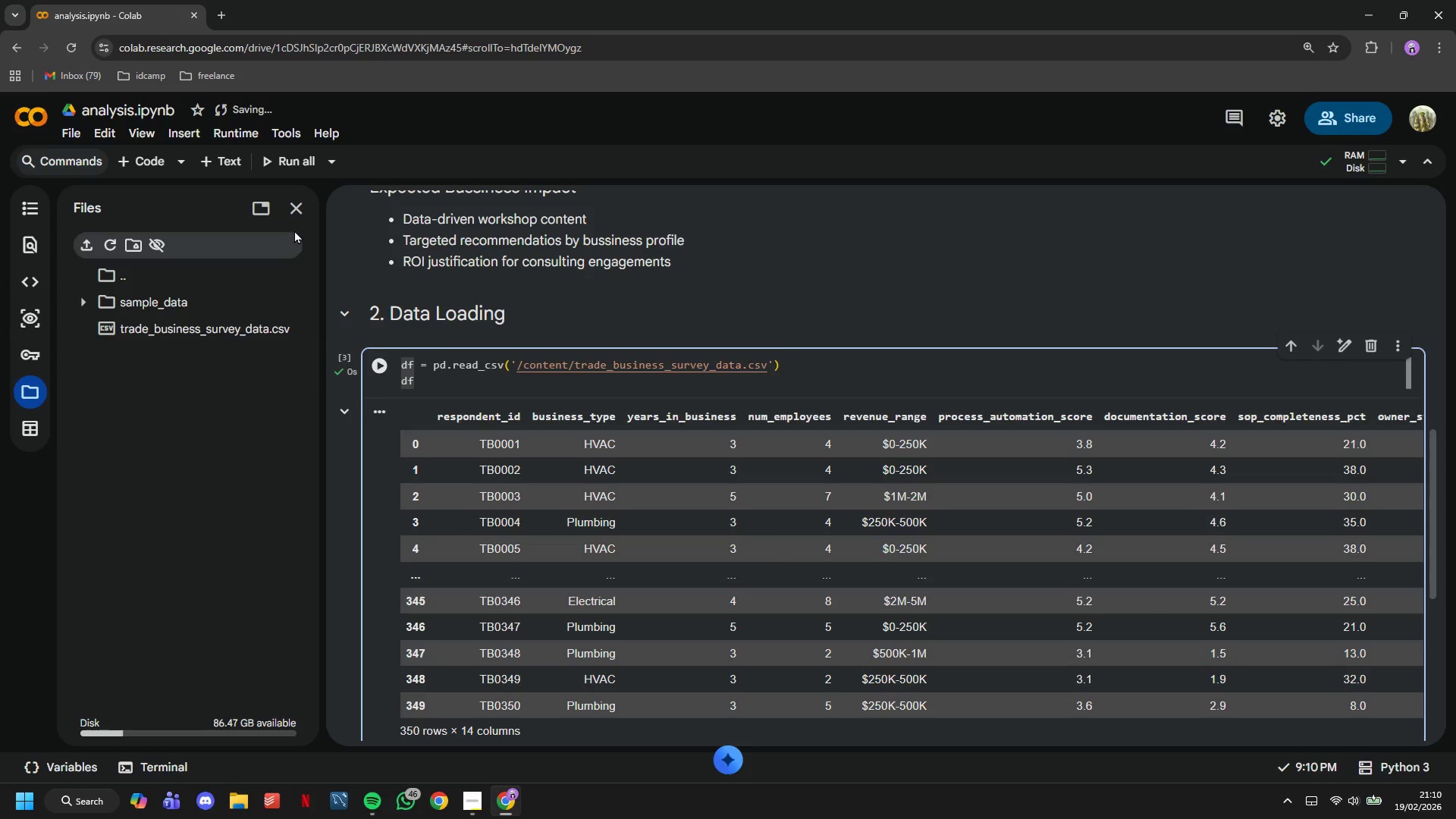 
left_click([291, 211])
 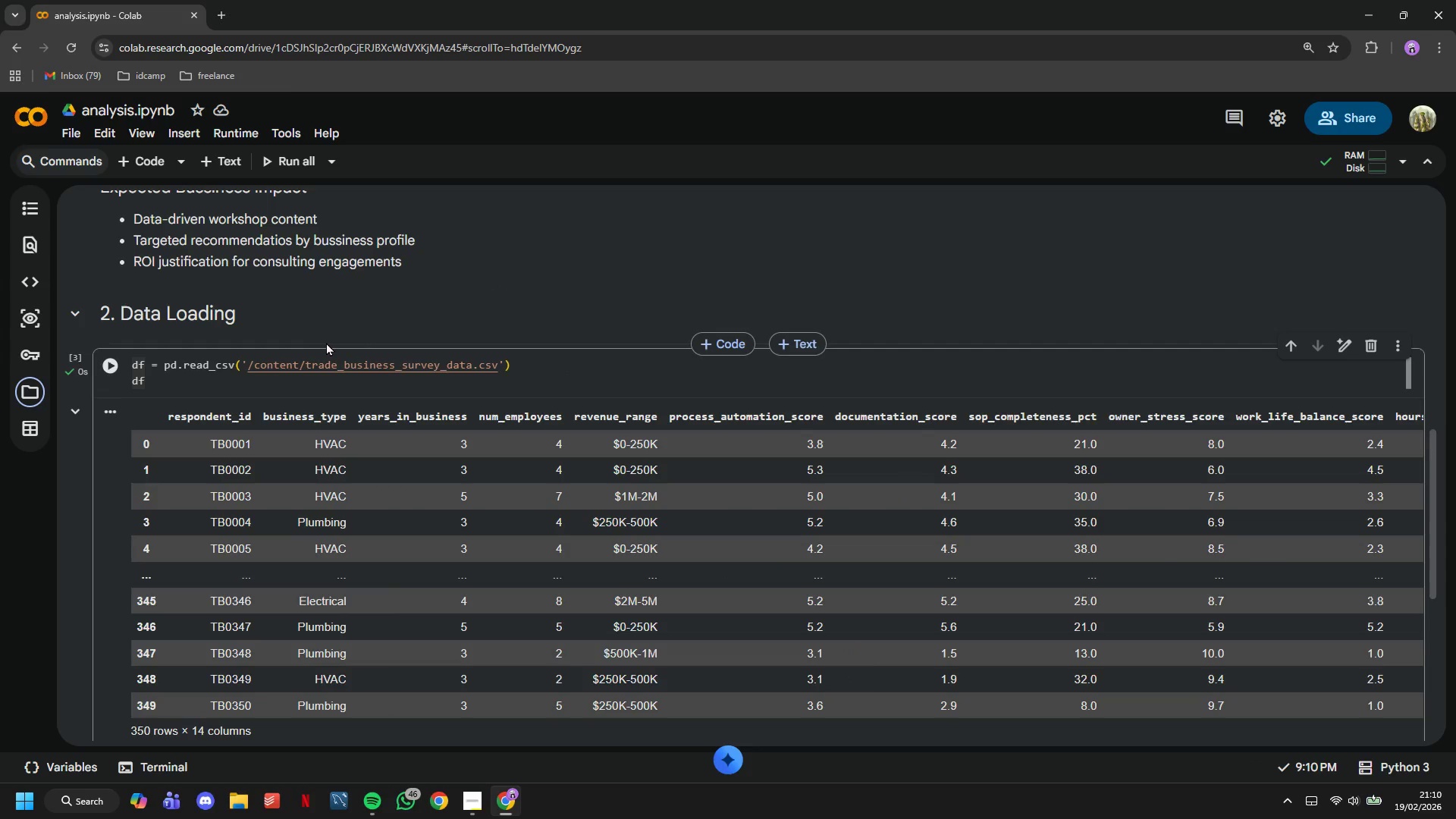 
scroll: coordinate [304, 372], scroll_direction: down, amount: 4.0
 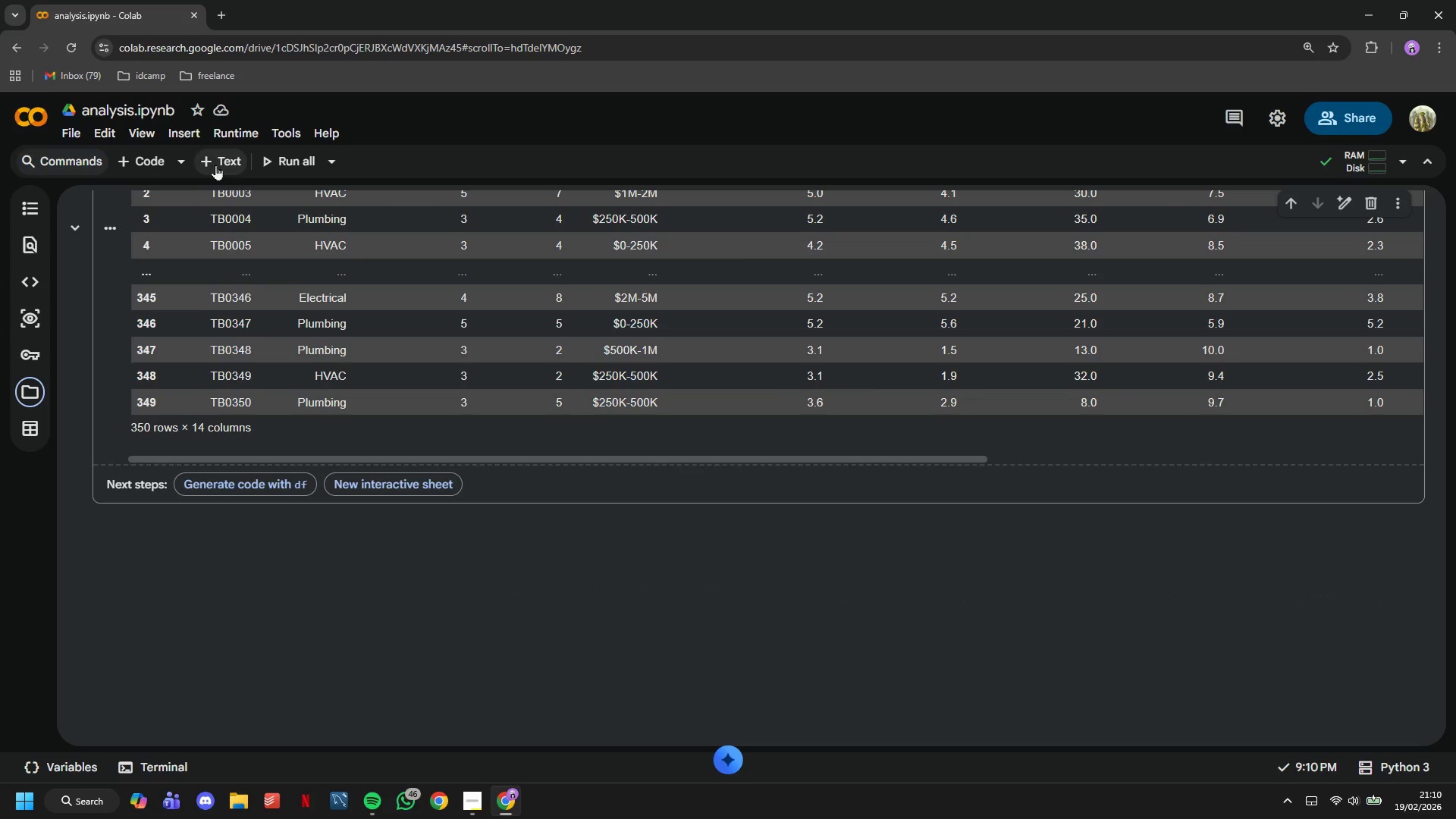 
left_click([218, 164])
 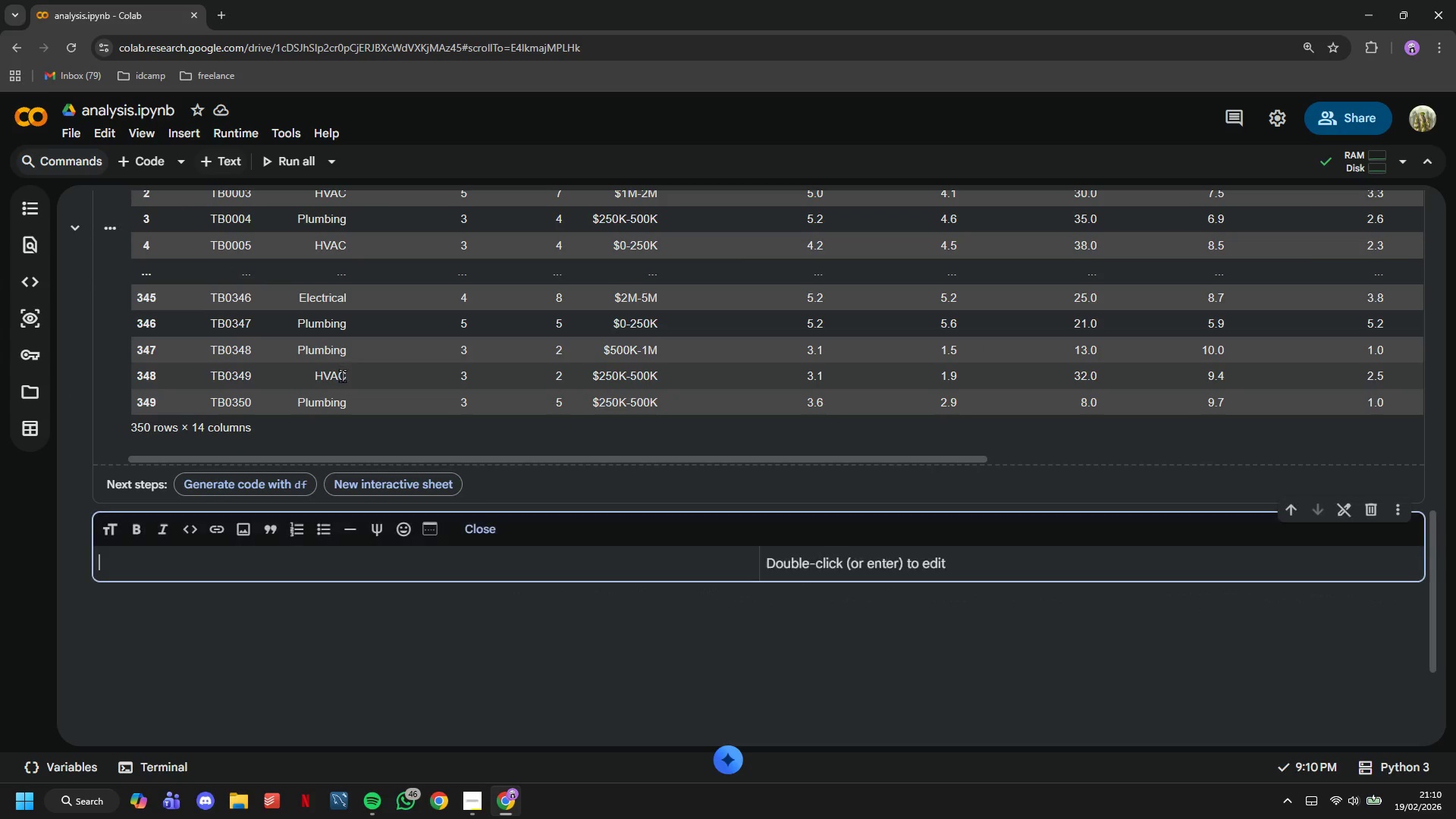 
type(## 3. Initial Data Exploration)
 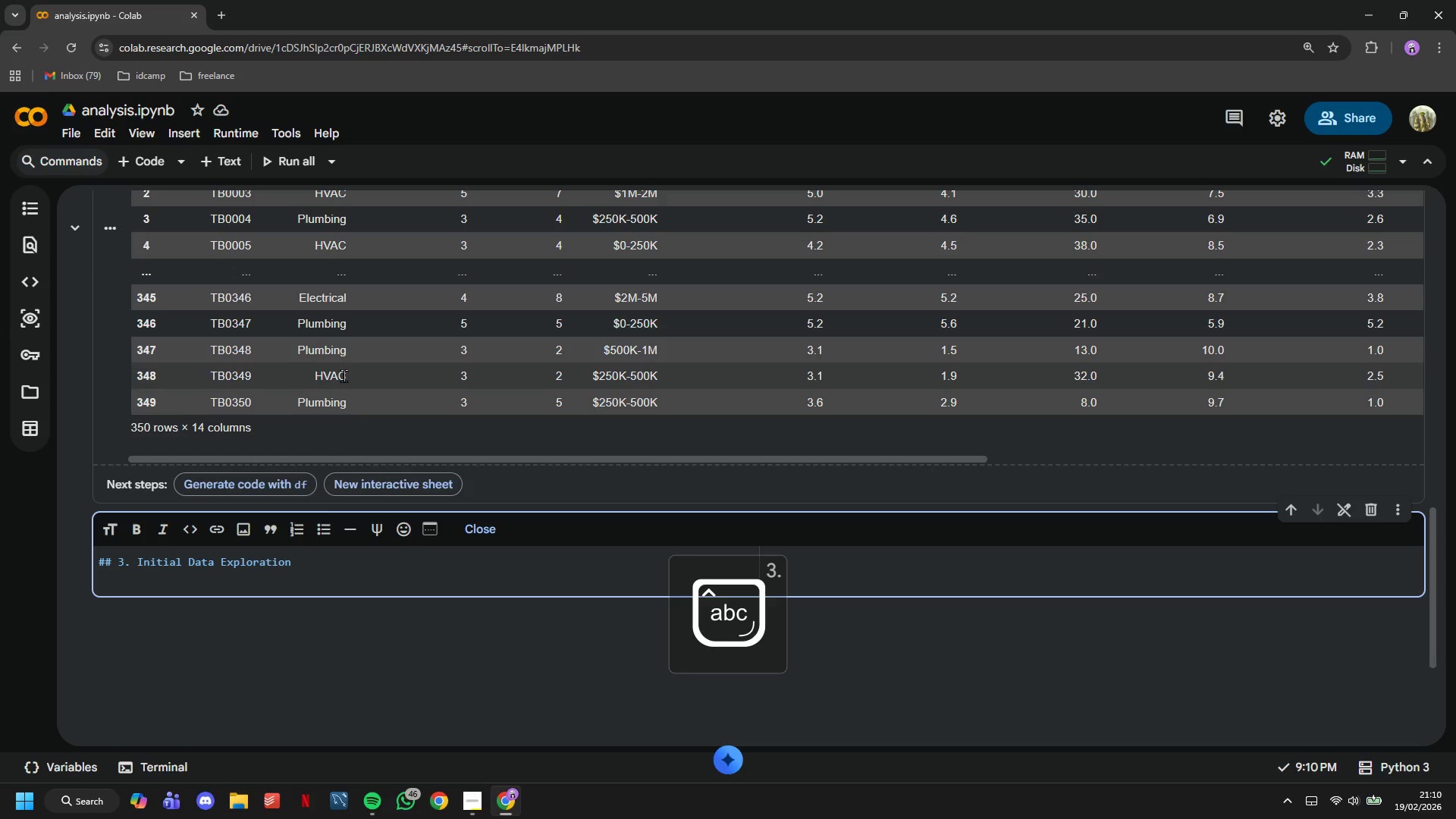 
key(Enter)
 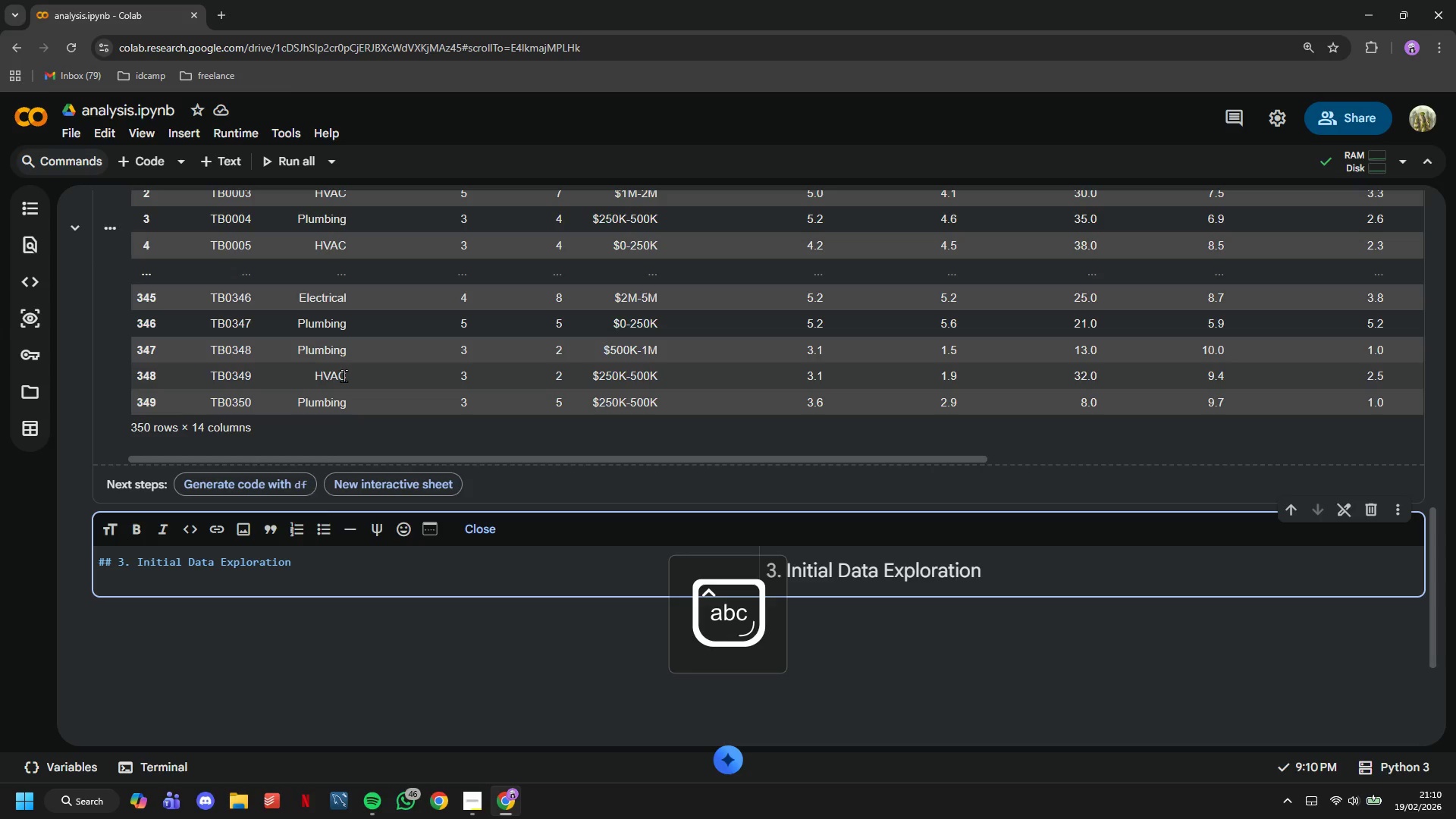 
key(Enter)
 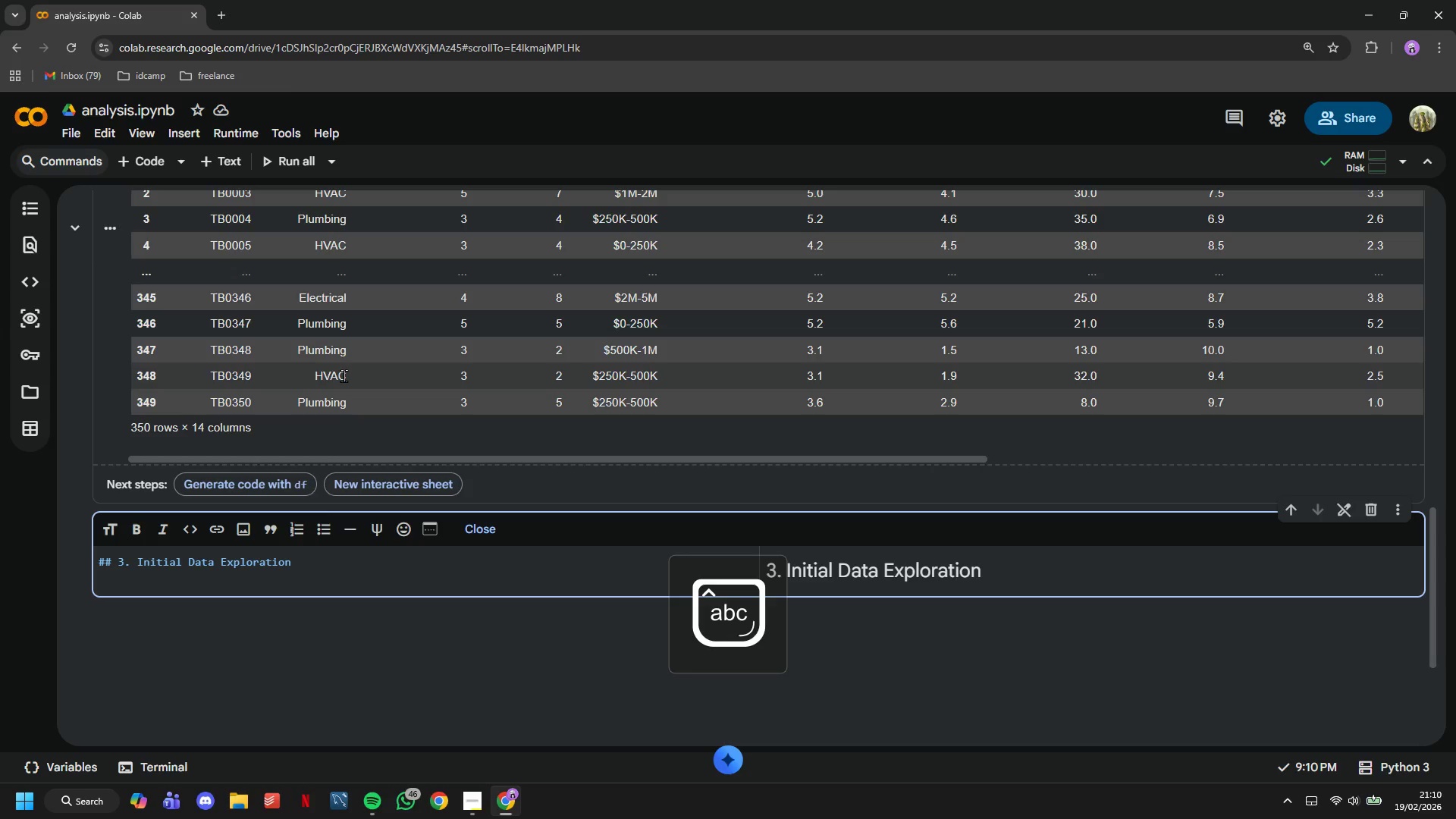 
type(### Purpose:)
 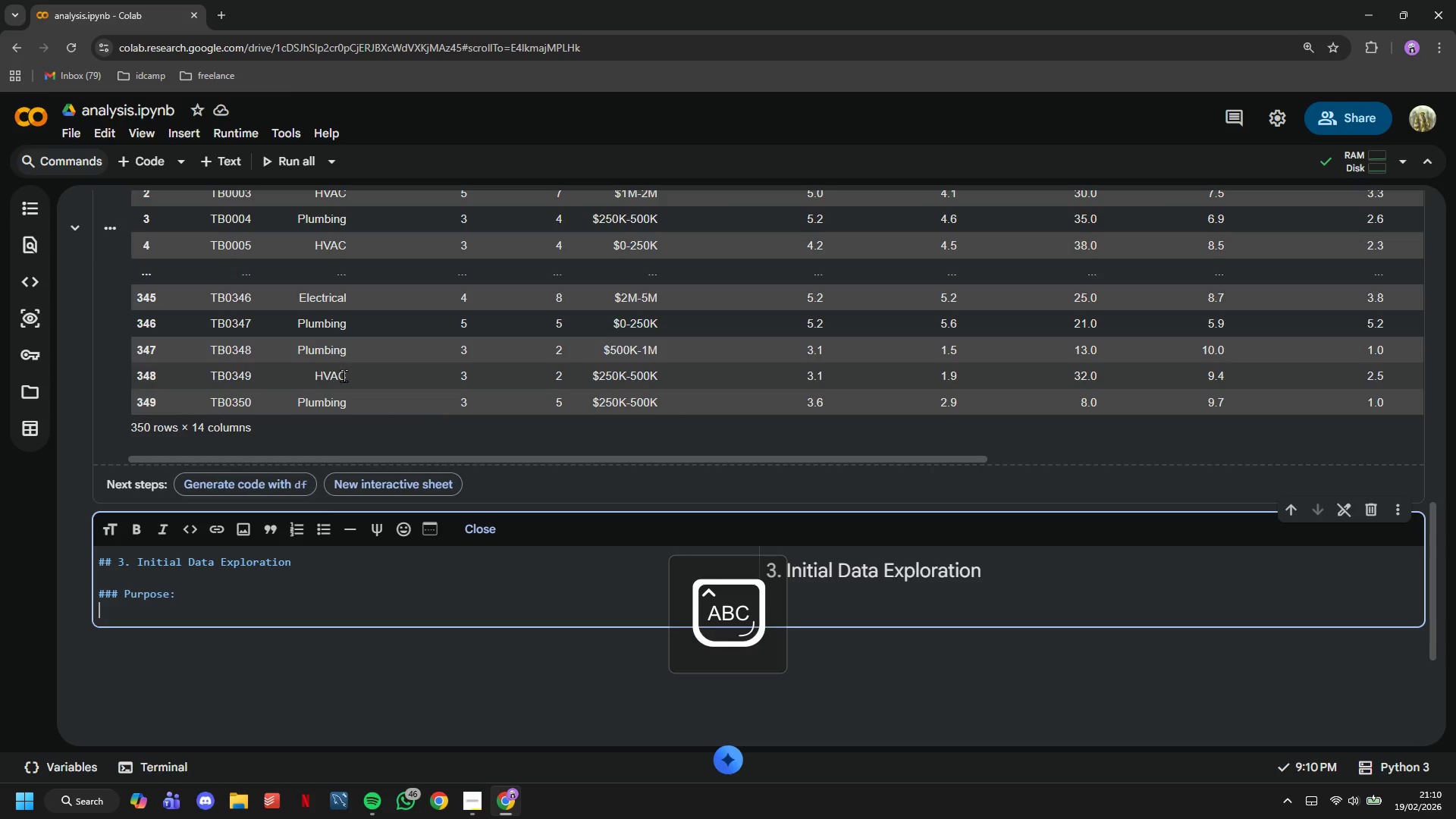 
 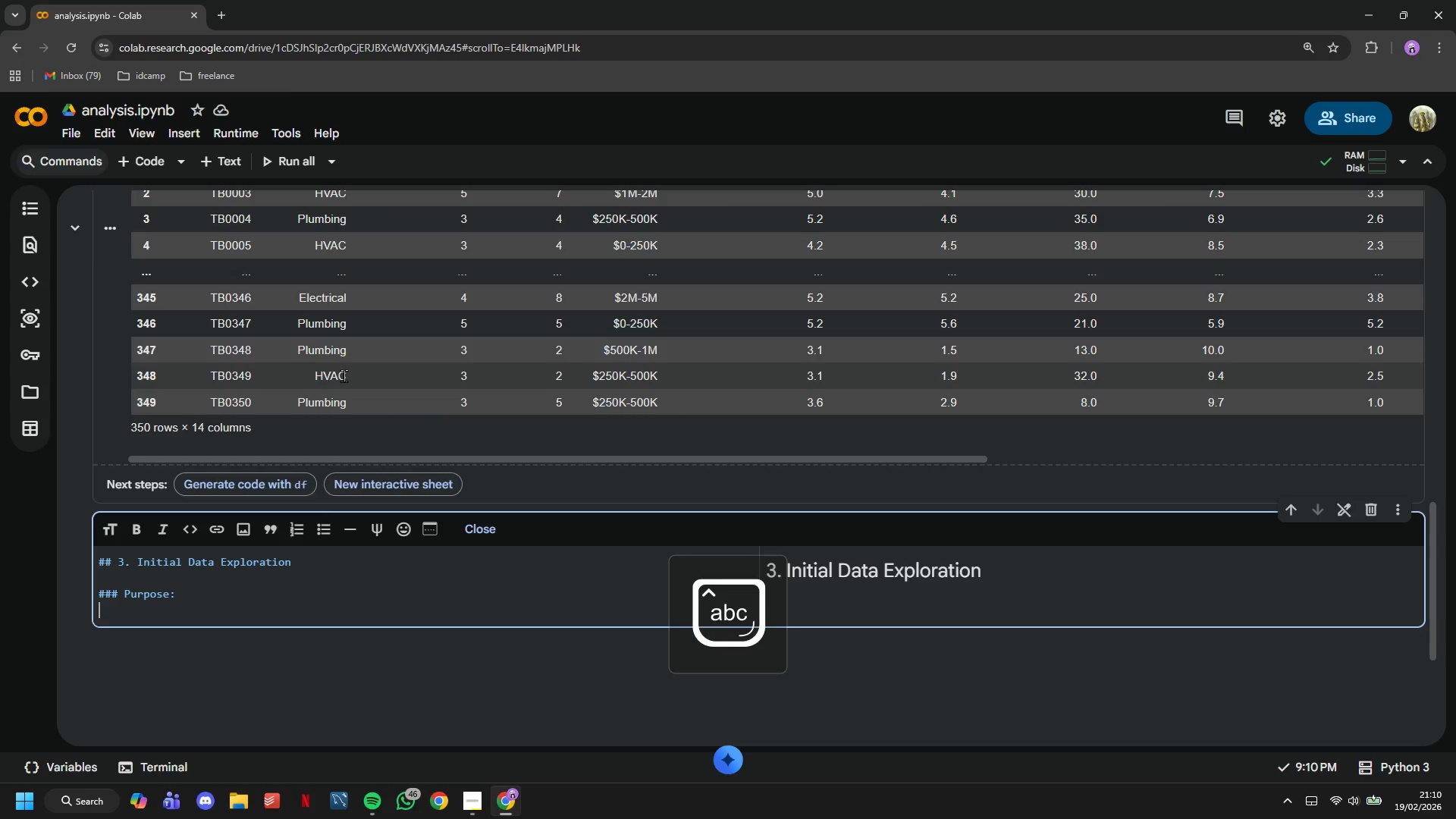 
key(Enter)
 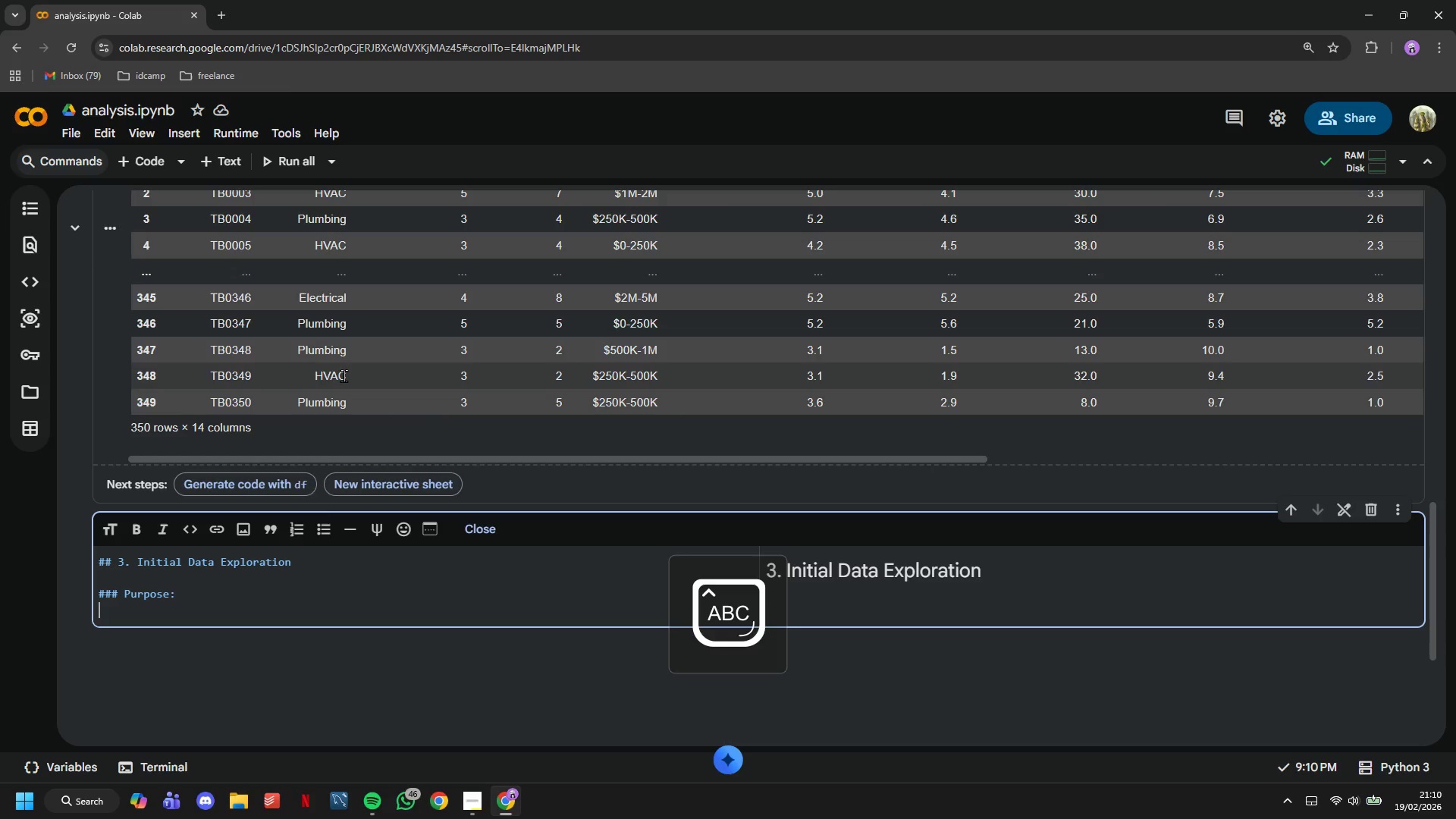 
type(Before diving into statistical analysis, we need to understand our dataset. This includes checking data quality, understanding distributions, and identyfing any obvious part)
key(Backspace)
key(Backspace)
type(tterns or anomalies.)
 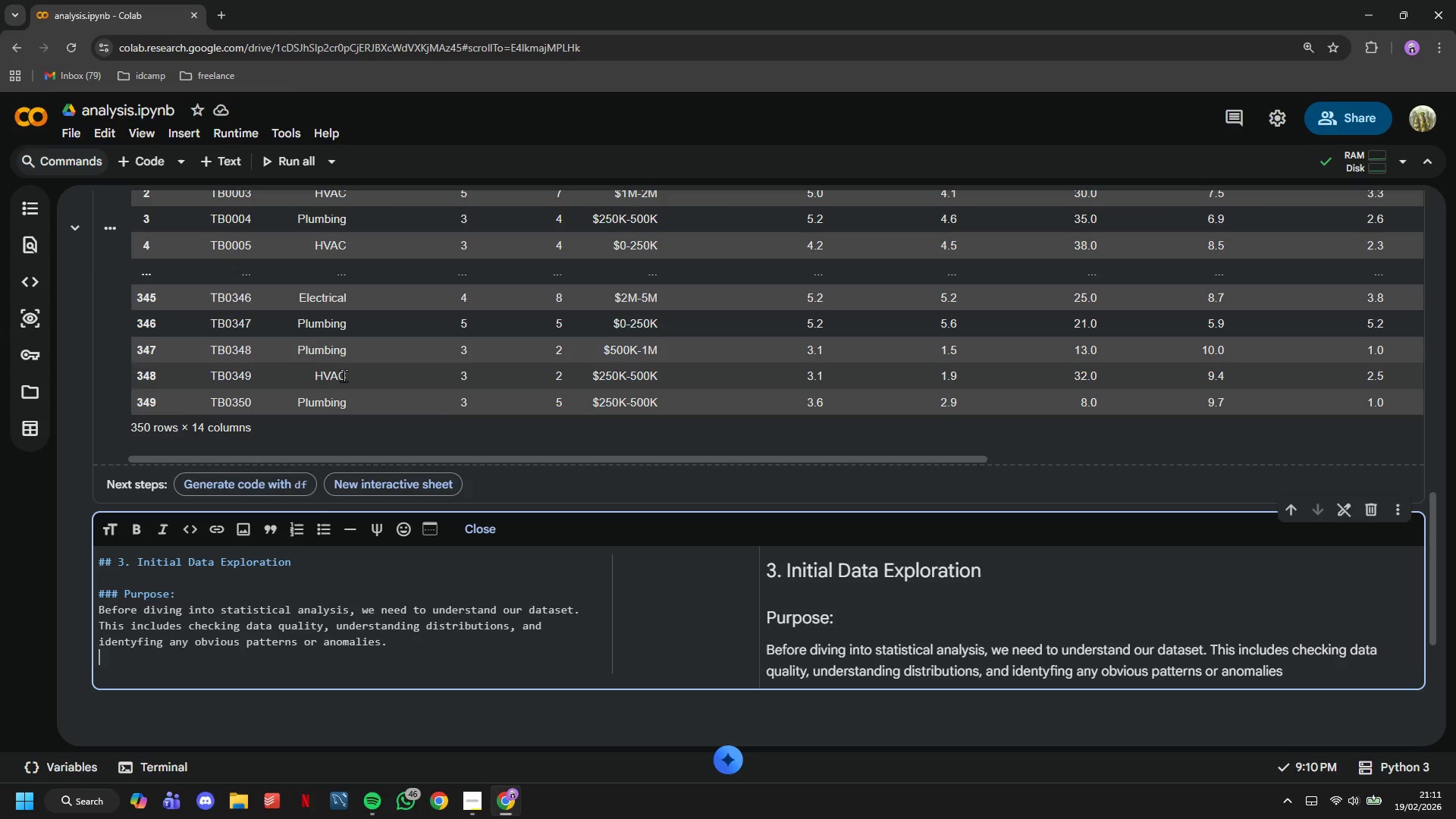 
key(Enter)
 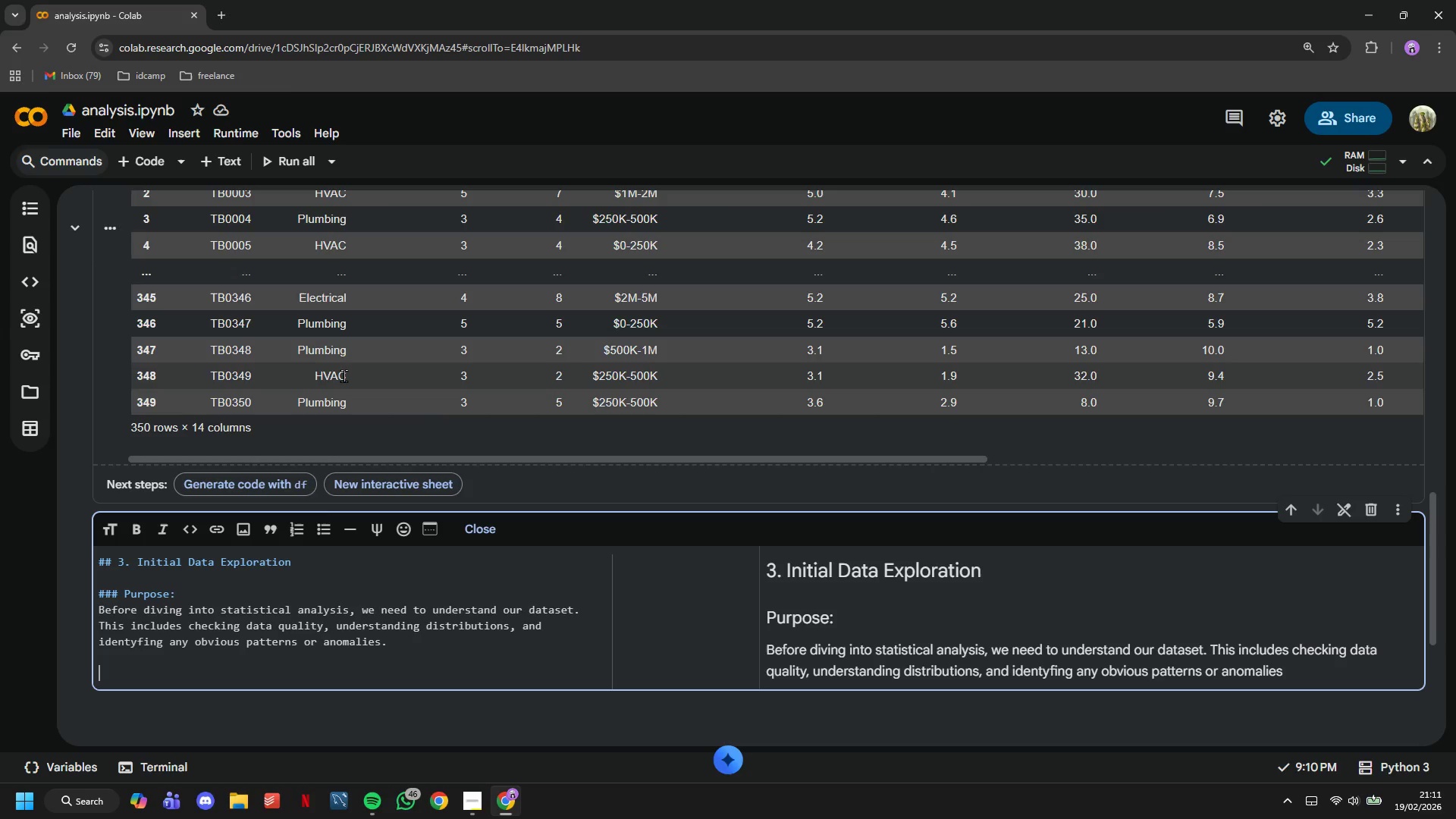 
key(Enter)
 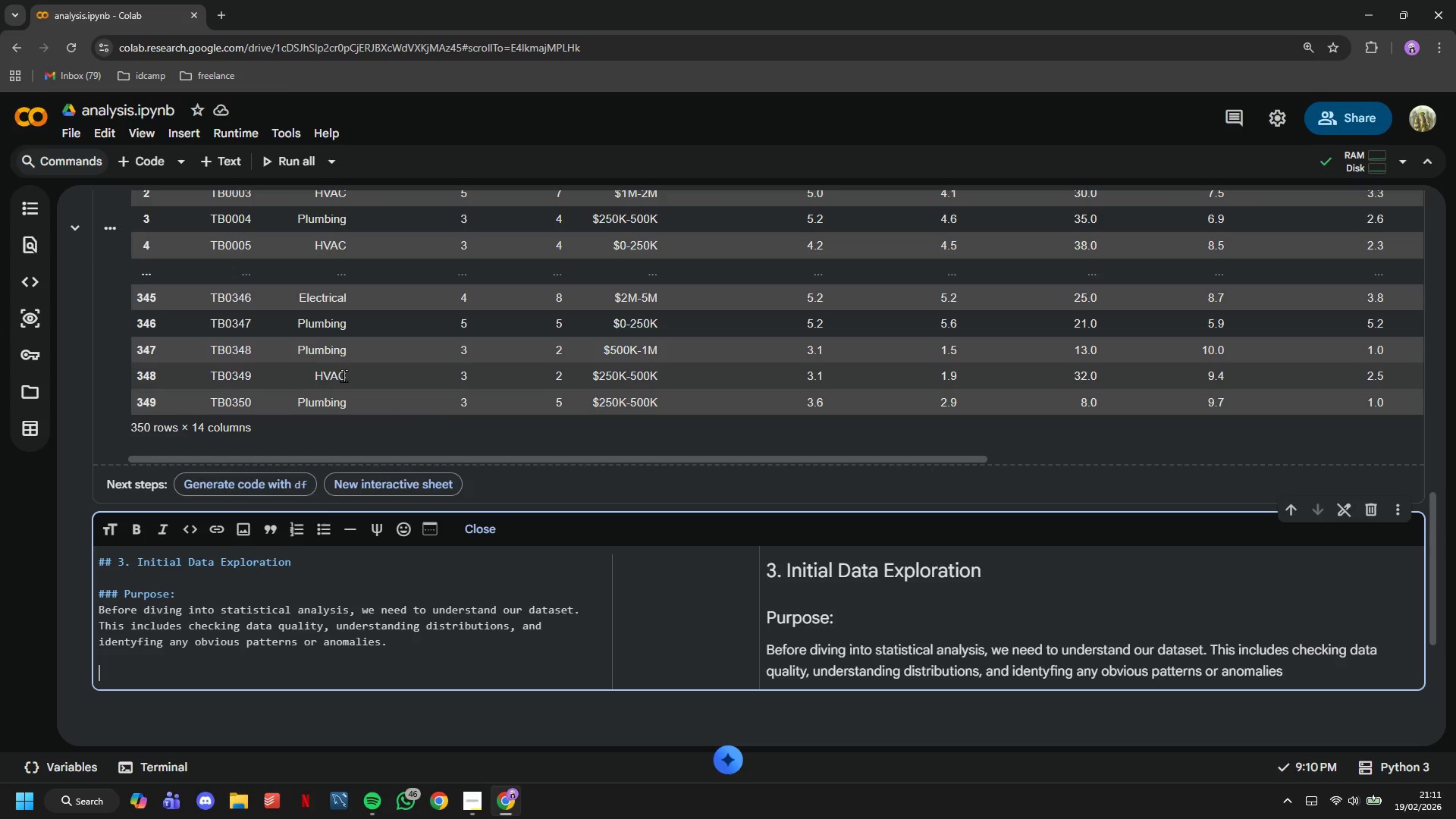 
type(### What We're Looking For:)
 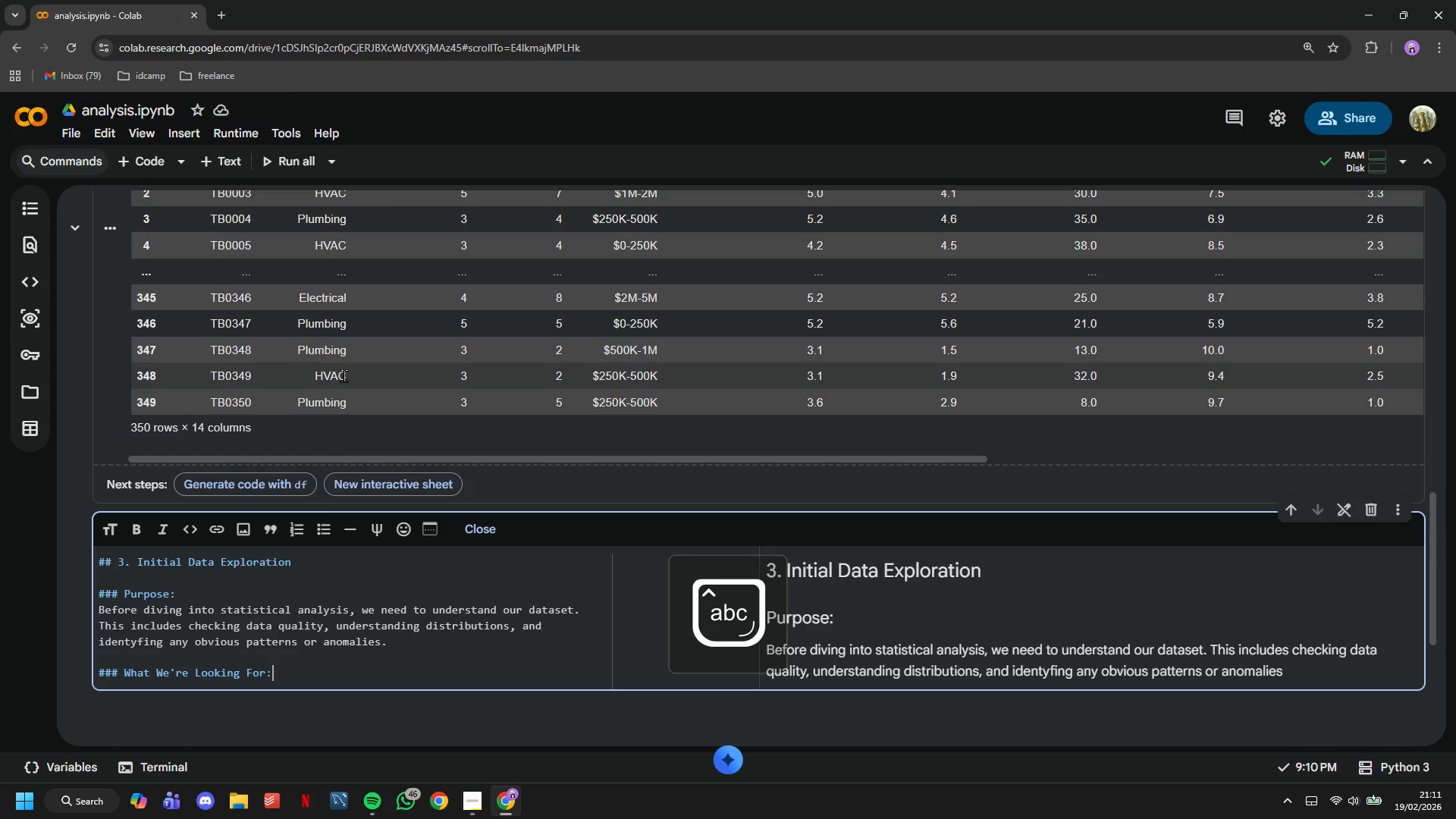 
key(Enter)
 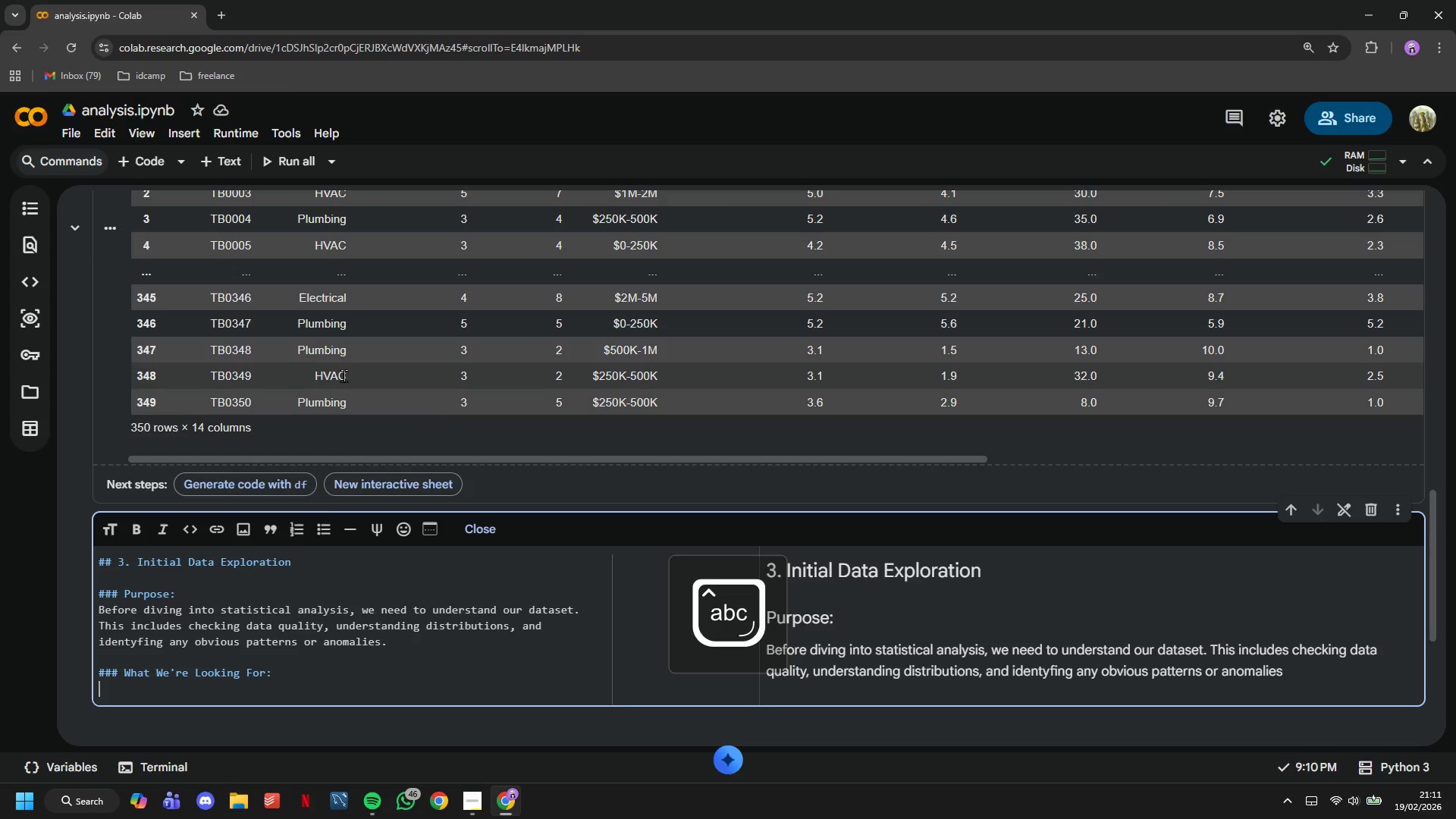 
type(- Missing values (shoudl )
key(Backspace)
key(Backspace)
key(Backspace)
type(ld be minimal for survey data))
 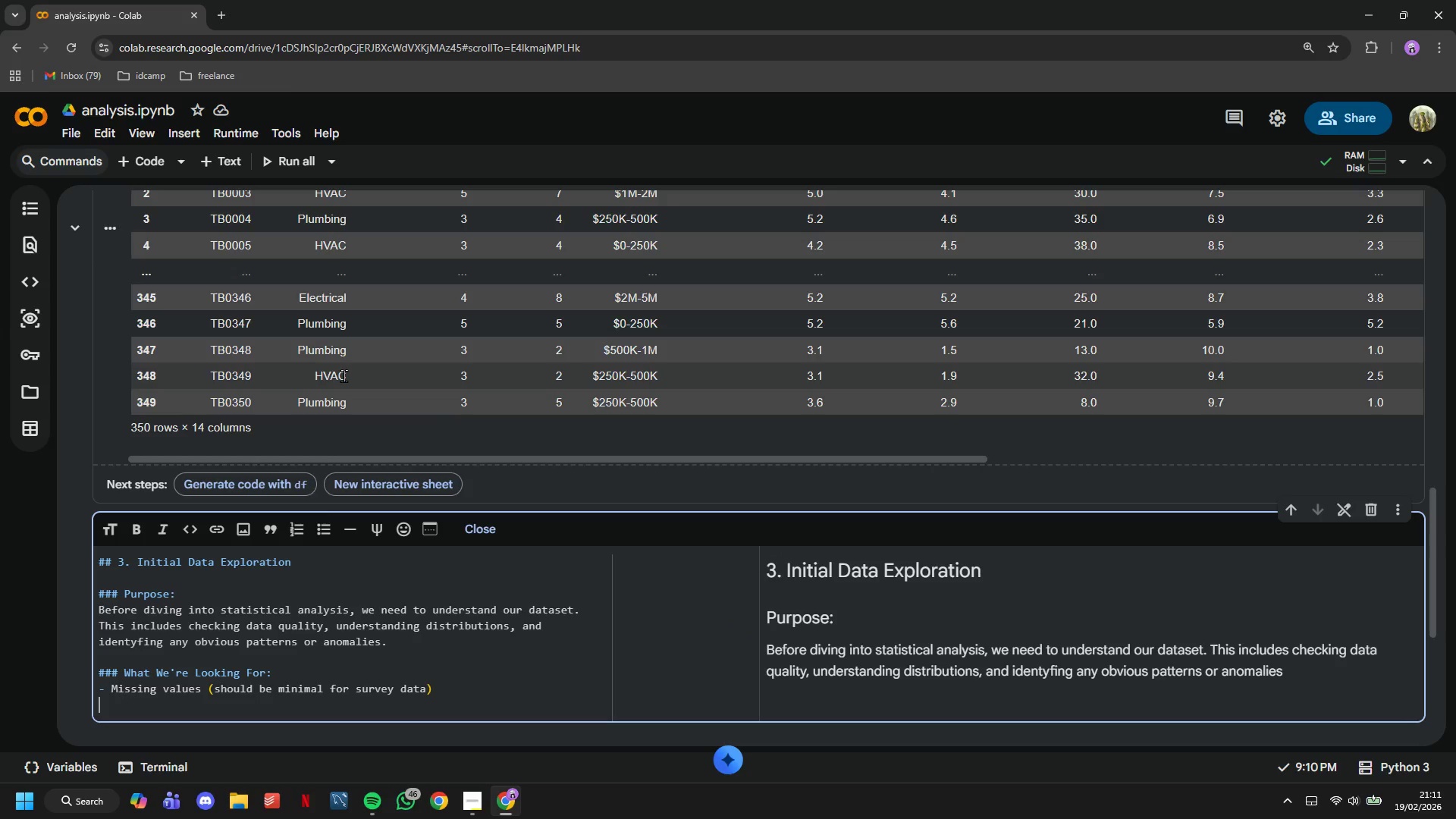 
 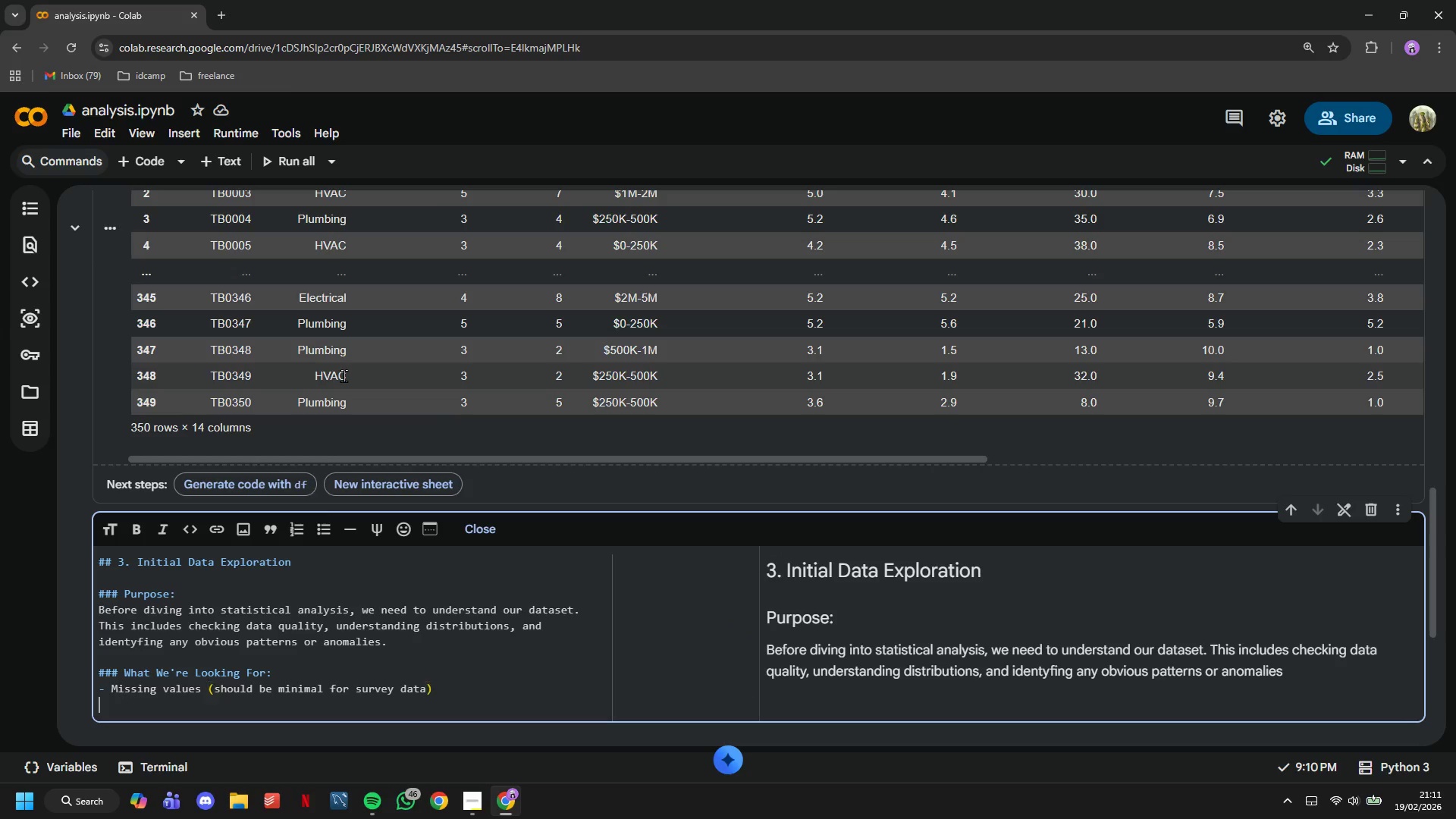 
key(Enter)
 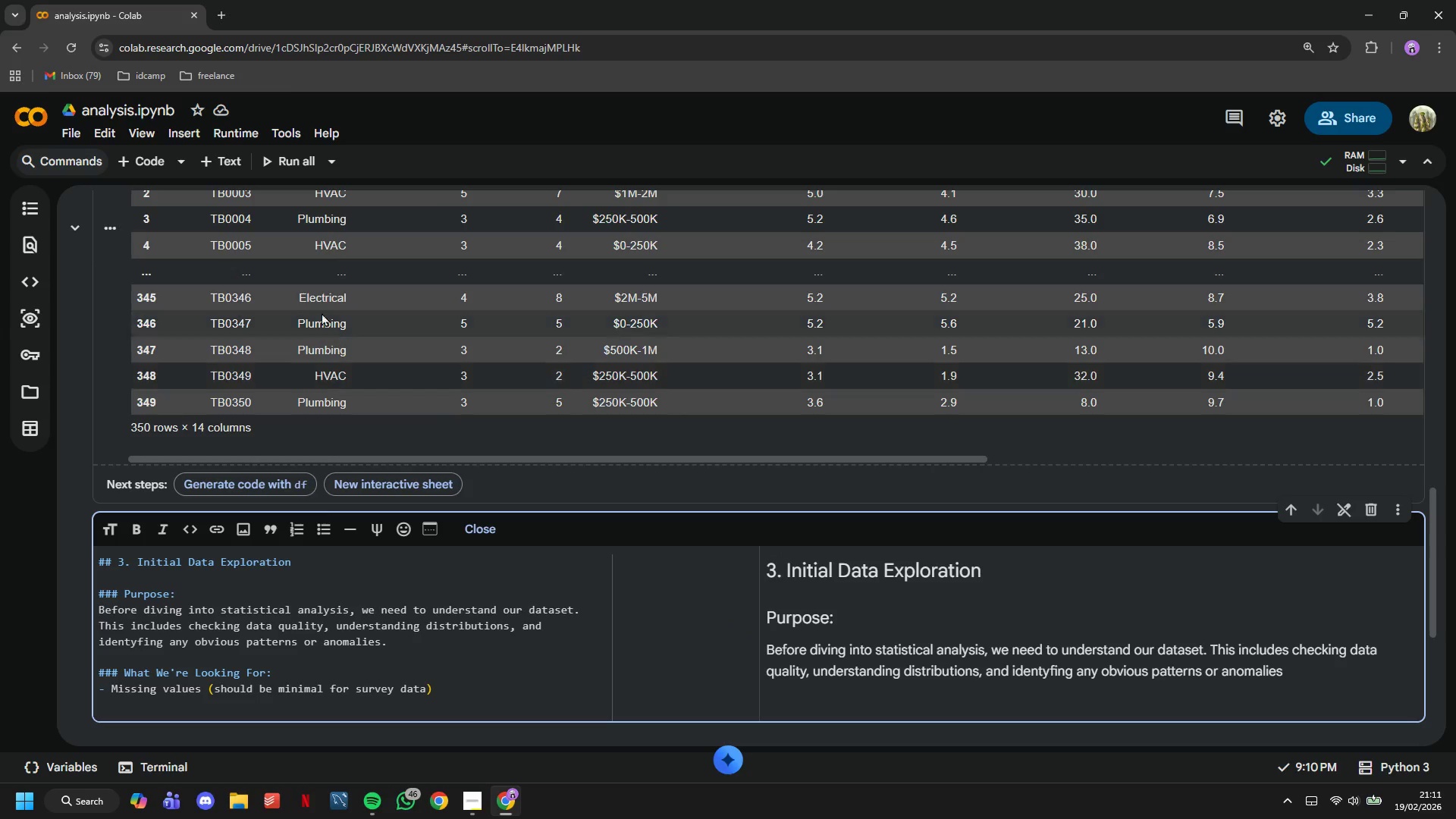 
scroll: coordinate [355, 381], scroll_direction: down, amount: 6.0
 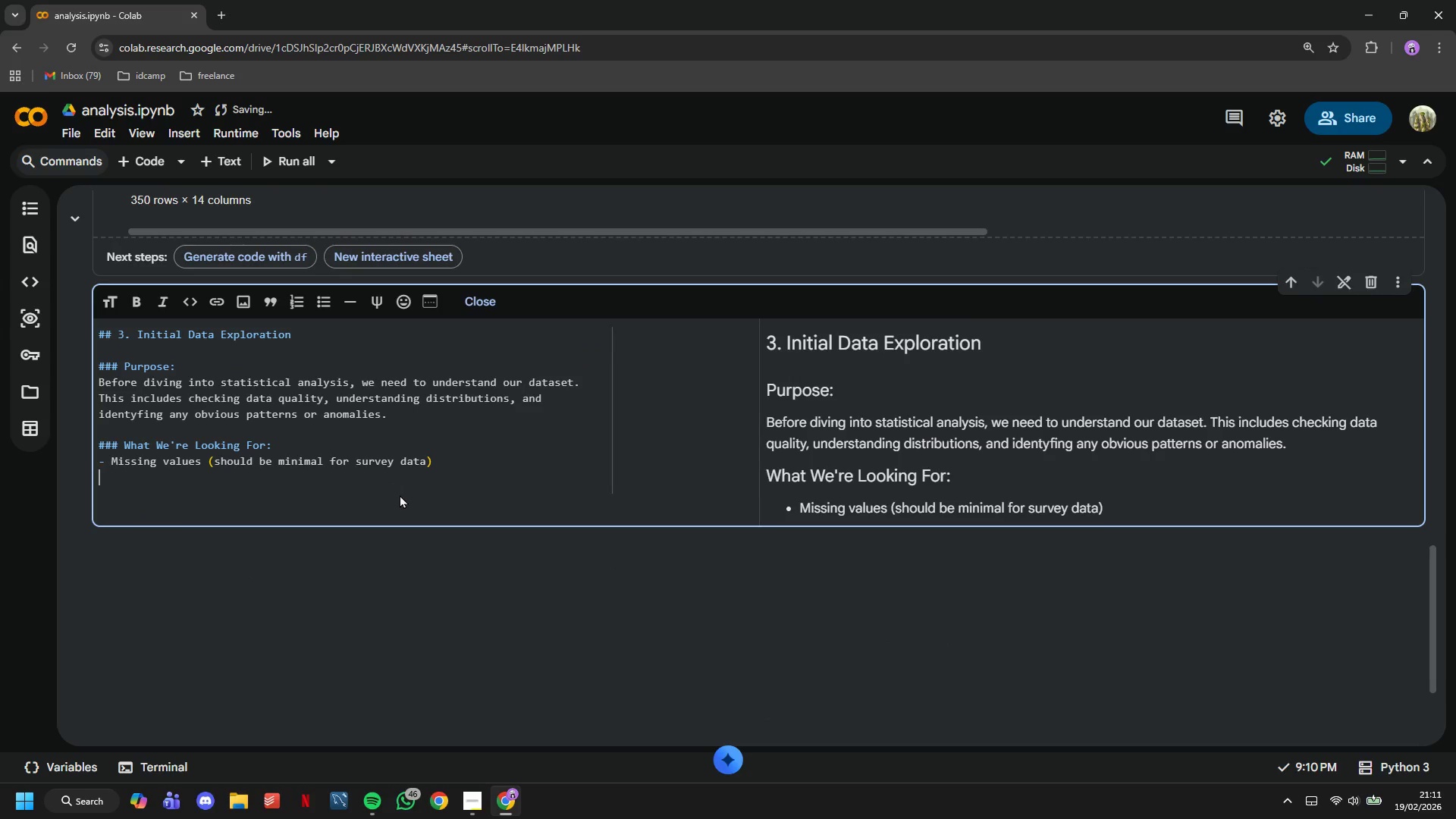 
type(- Reasonavl)
key(Backspace)
key(Backspace)
type(ble ranges (scores should be 1-10))
 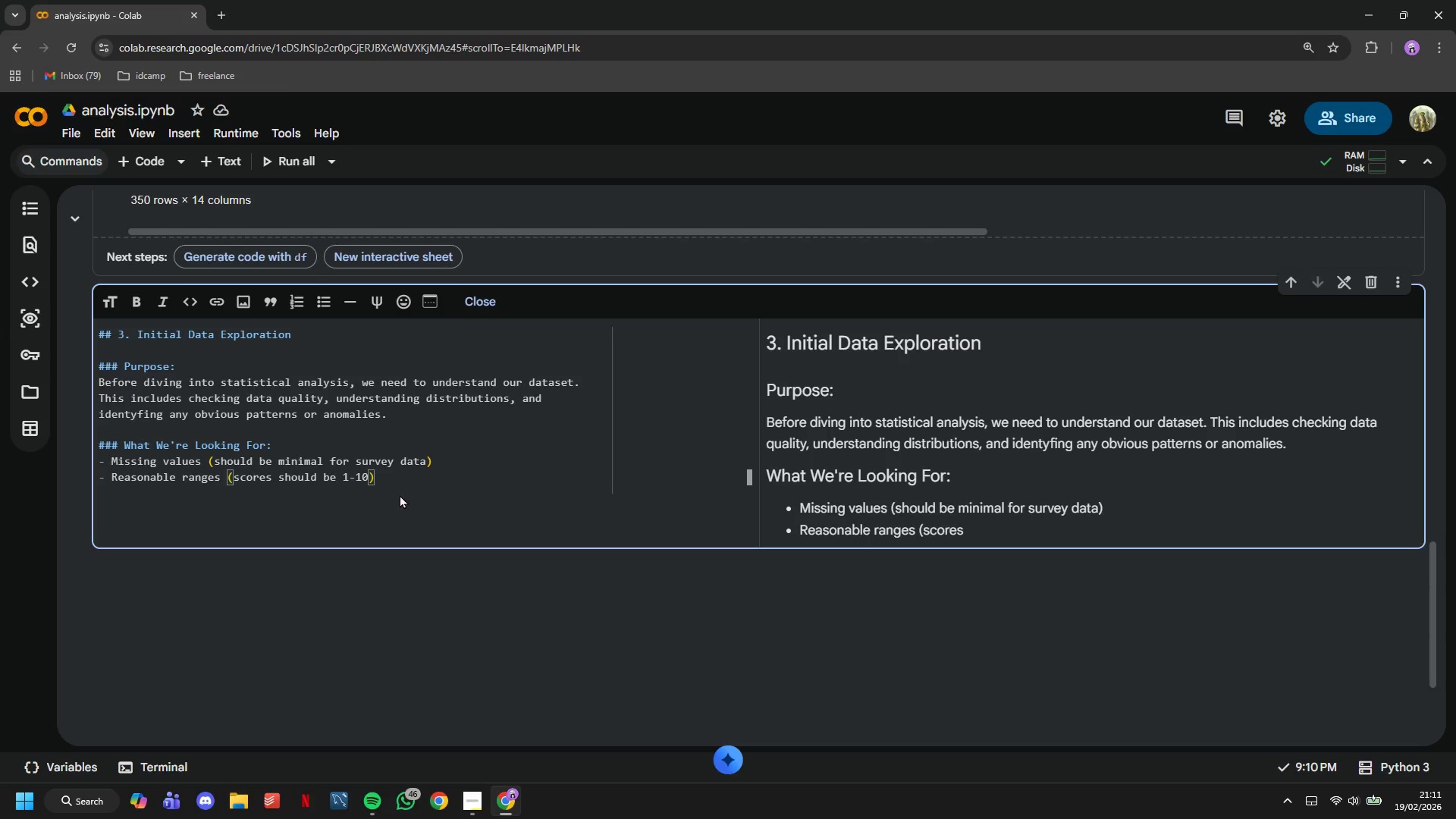 
key(Enter)
 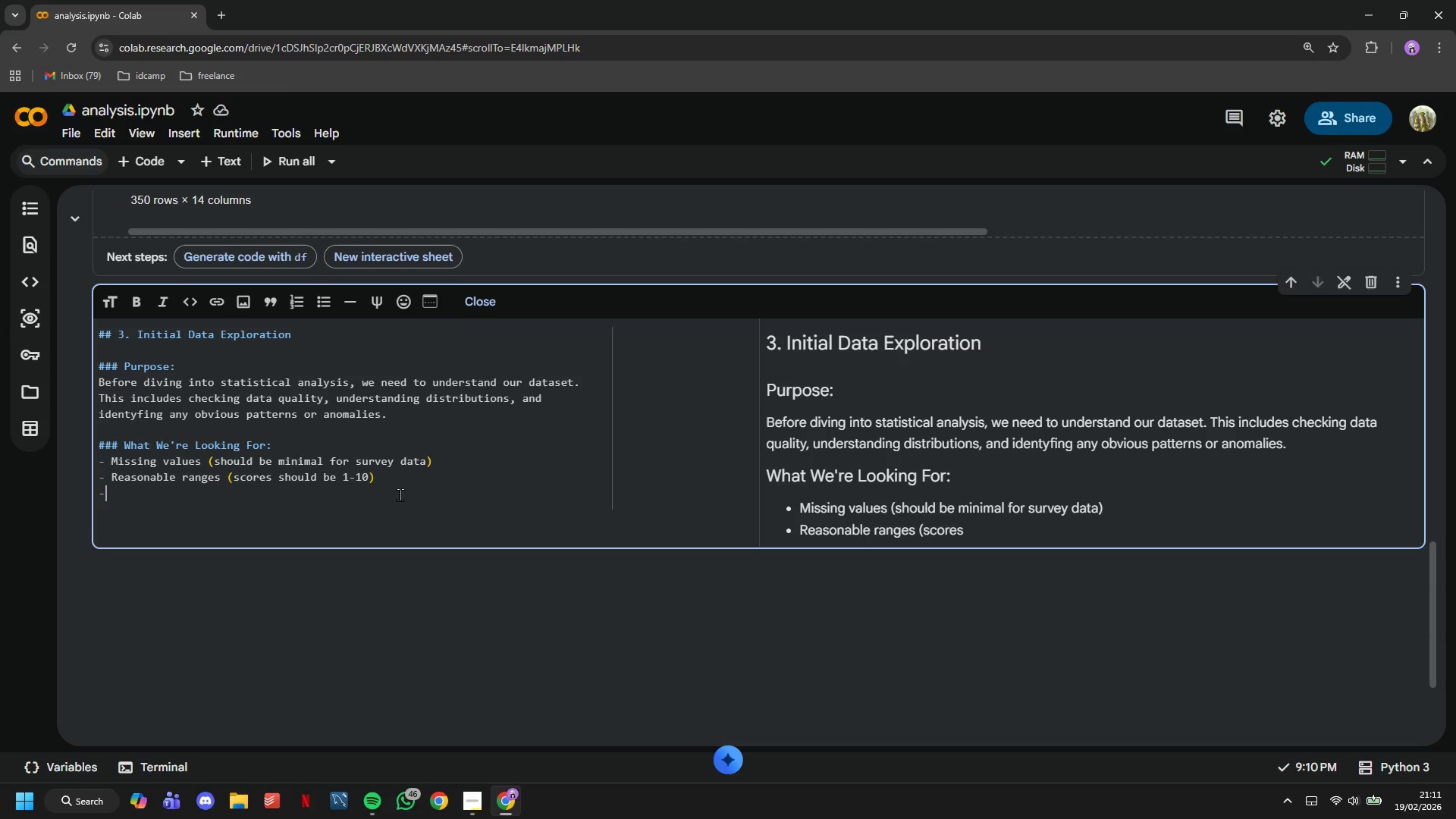 
type(- Distribution)
 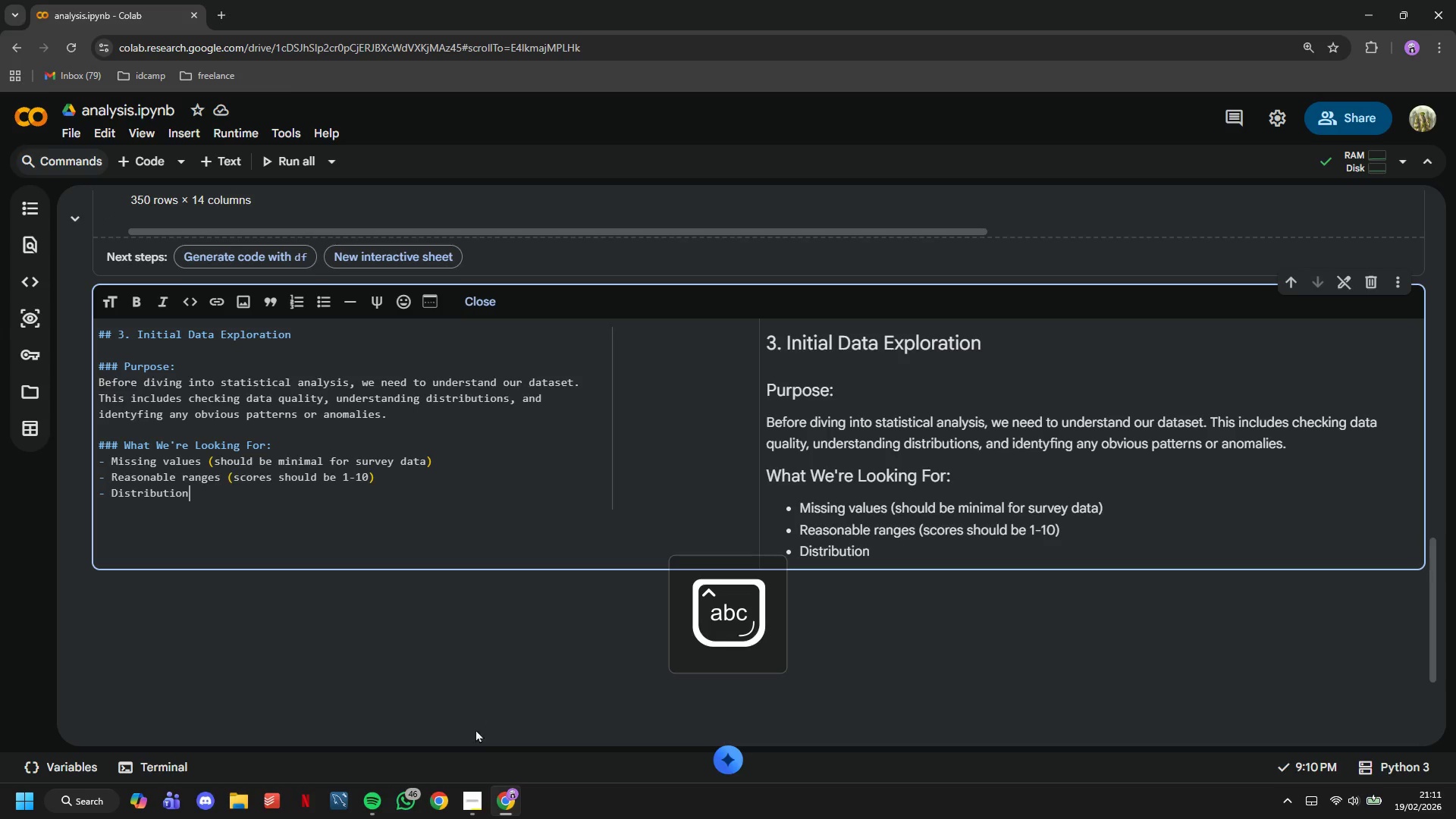 
left_click([472, 814])